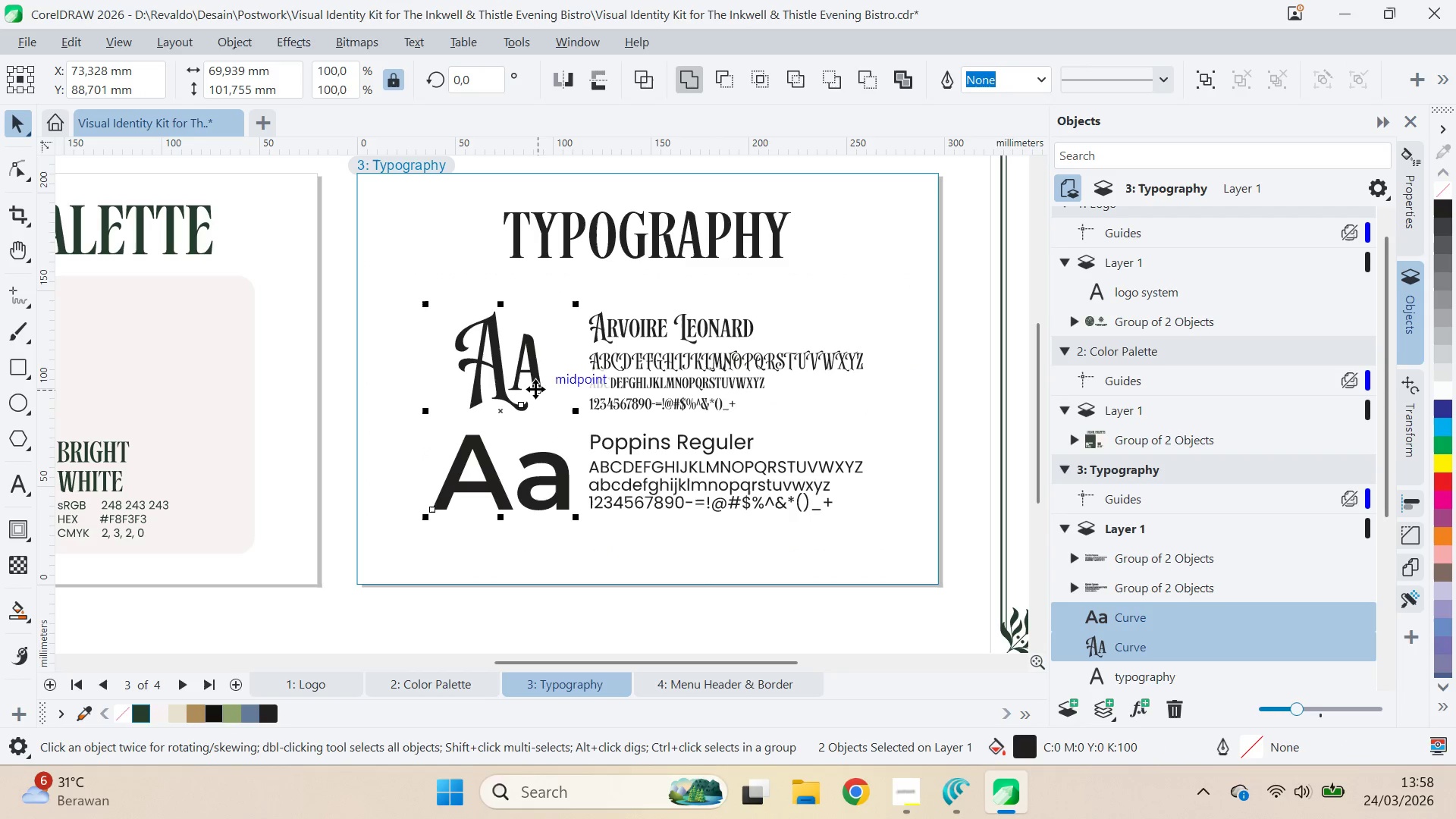 
left_click_drag(start_coordinate=[536, 389], to_coordinate=[522, 386])
 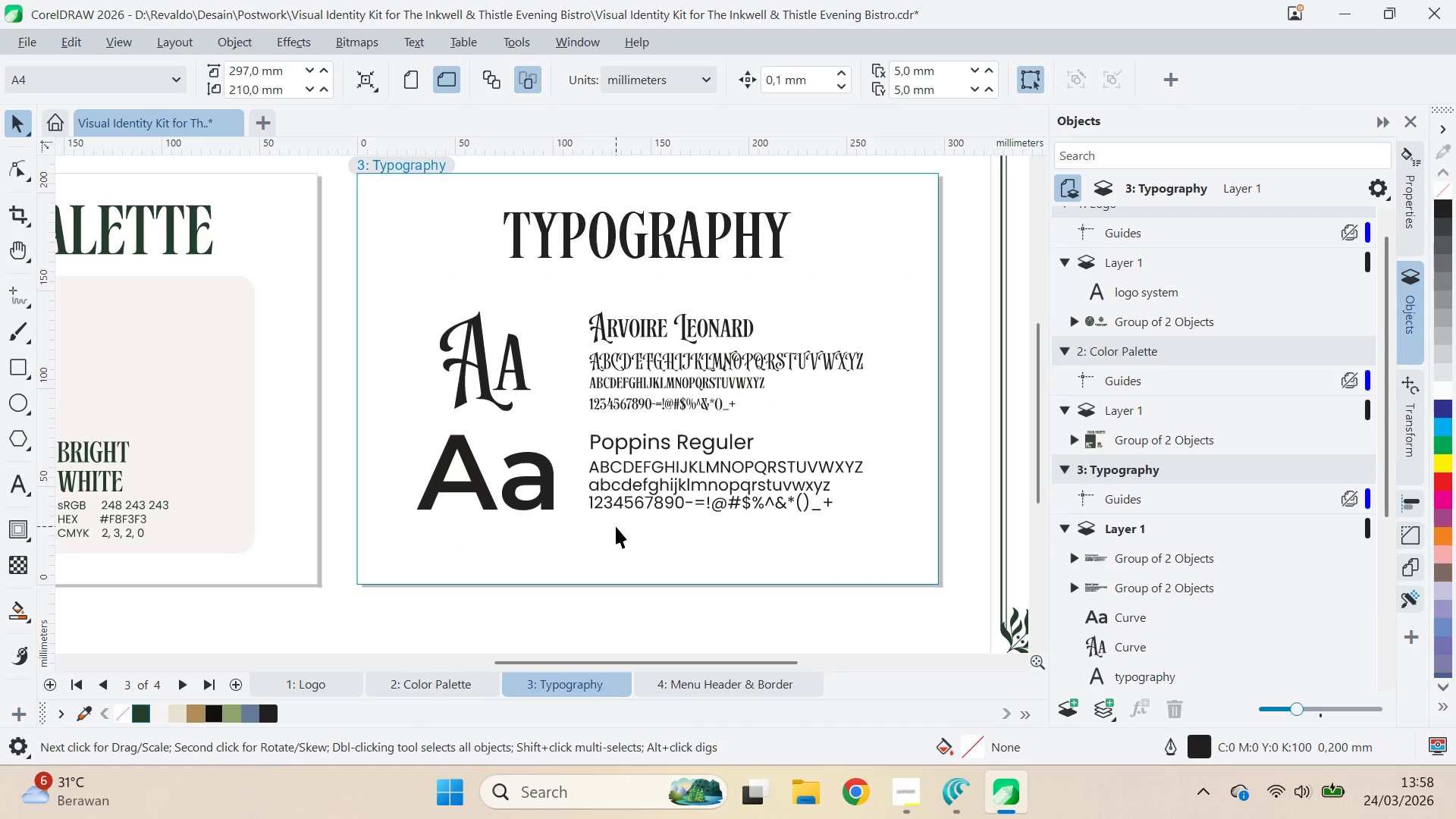 
hold_key(key=ShiftLeft, duration=0.78)
 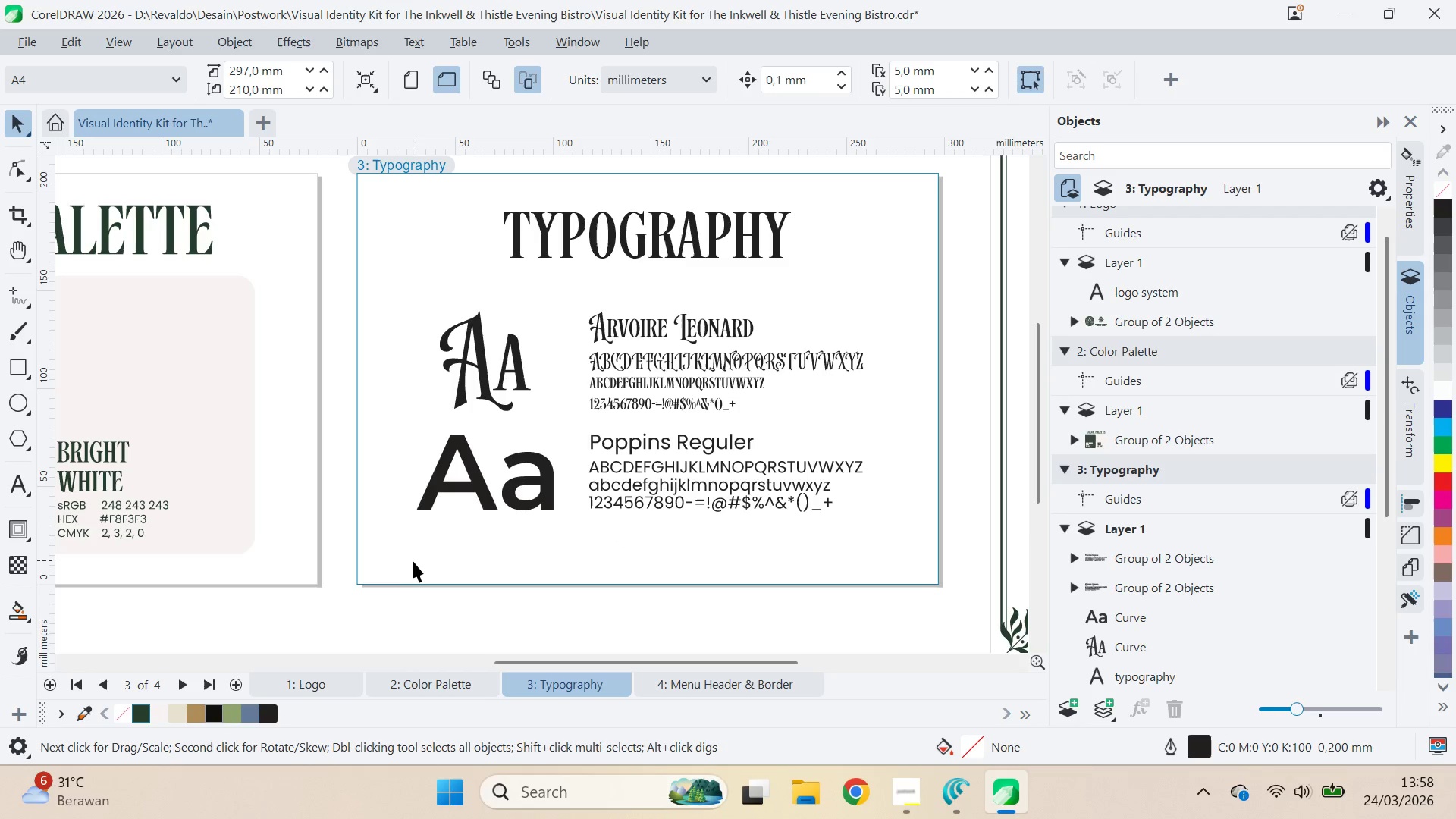 
left_click_drag(start_coordinate=[396, 552], to_coordinate=[926, 259])
 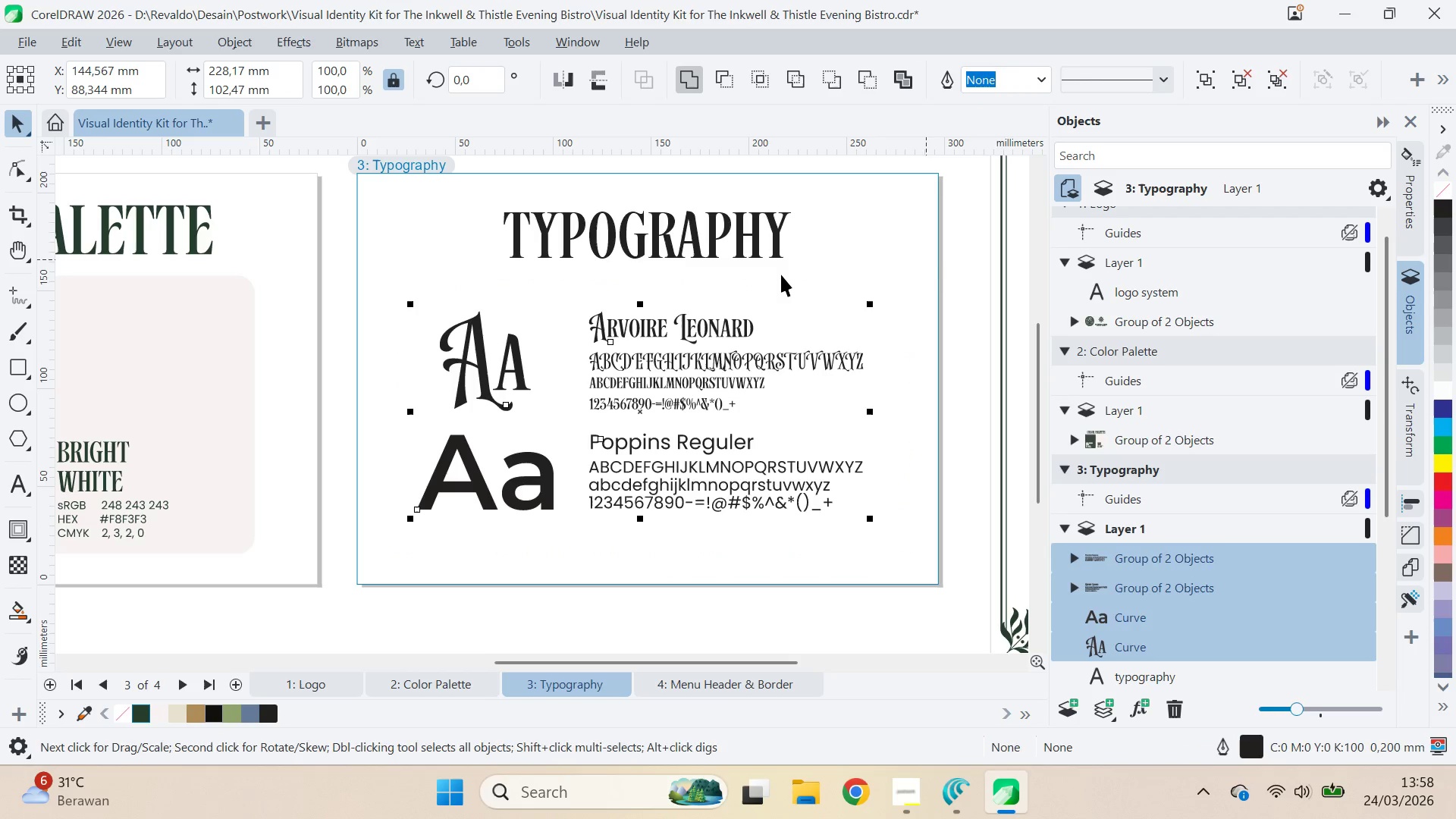 
key(Control+G)
 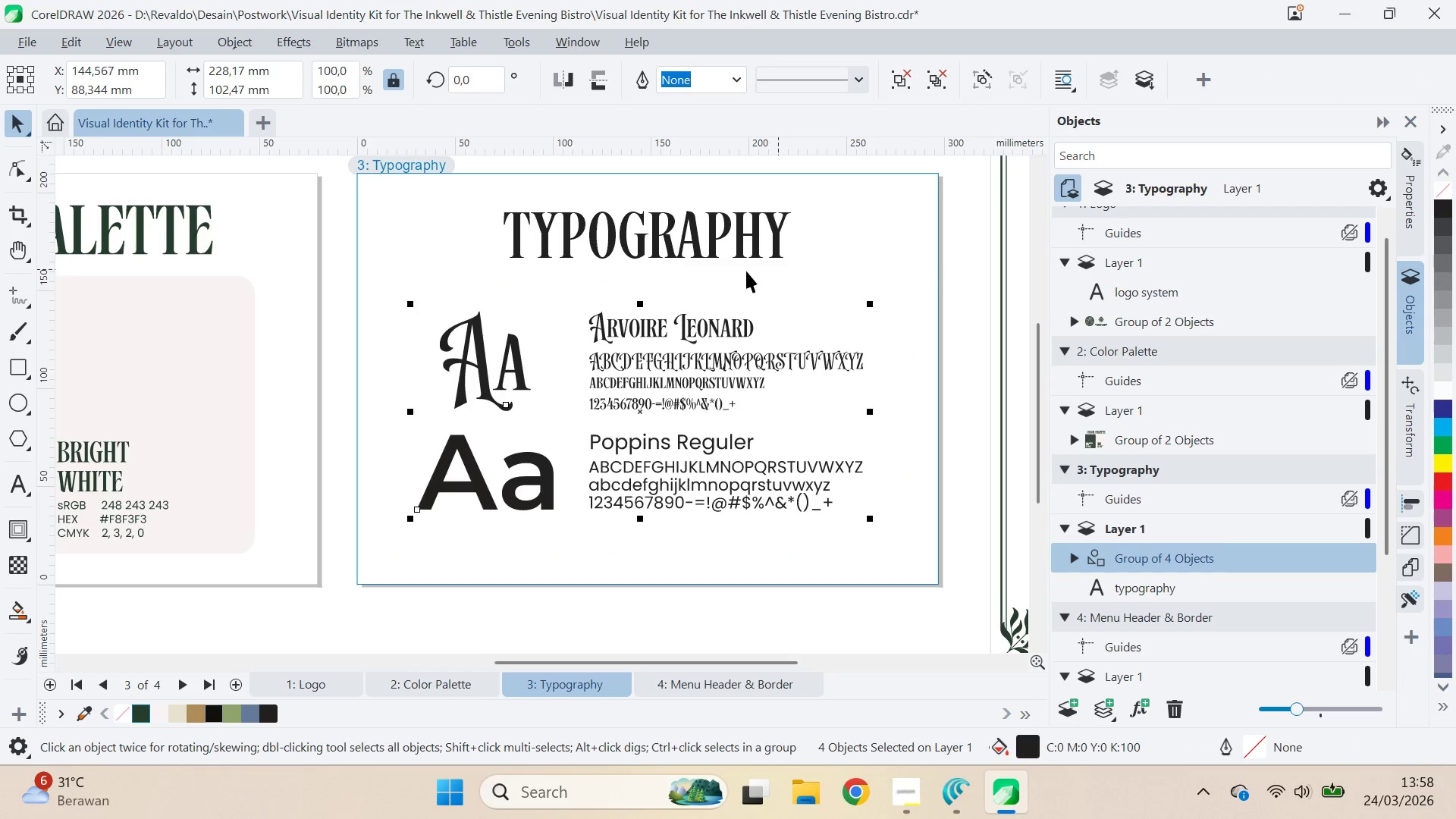 
hold_key(key=ShiftLeft, duration=0.41)
left_click([747, 256])
 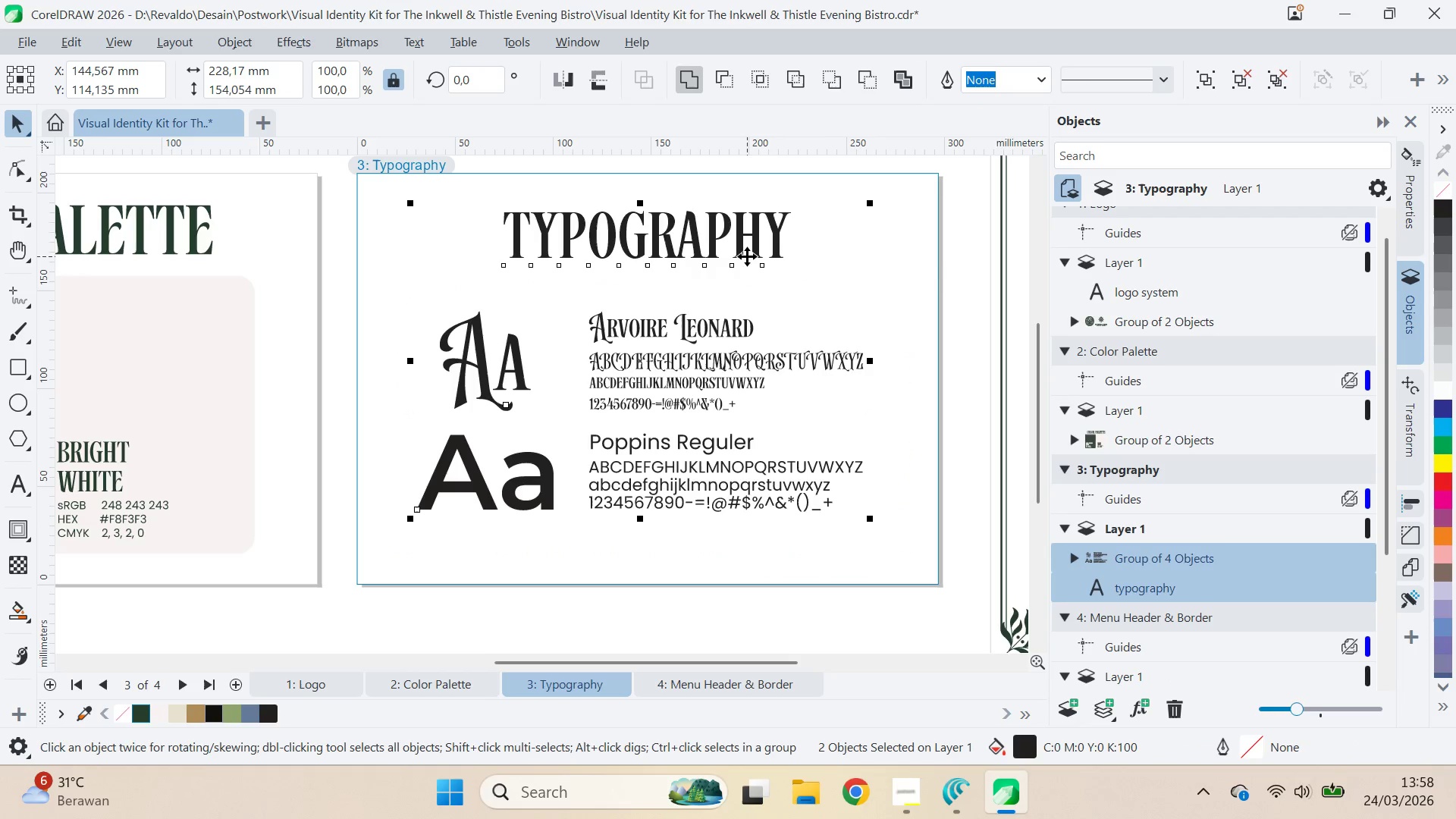 
hold_key(key=ControlLeft, duration=0.41)
 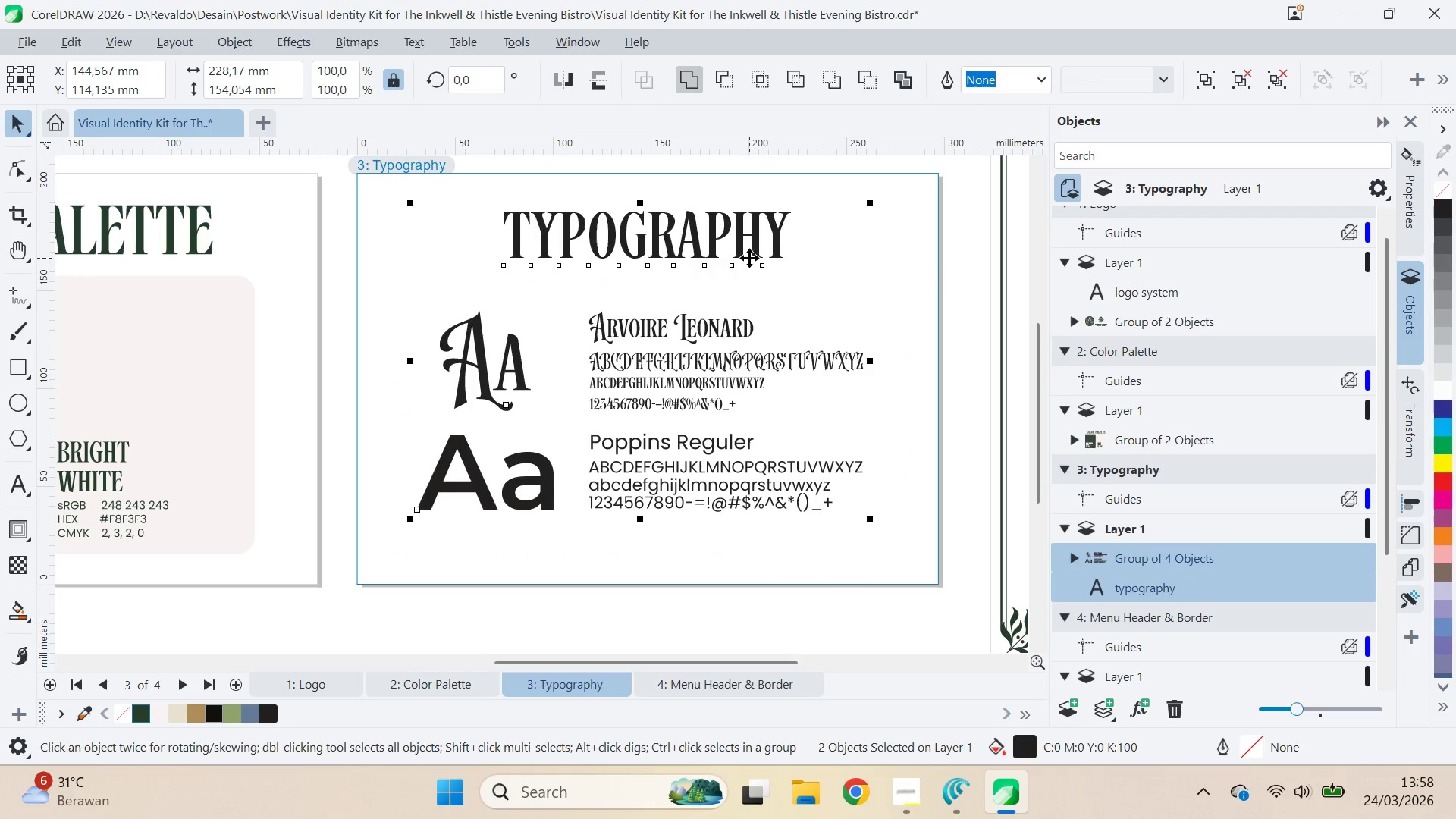 
key(C)
 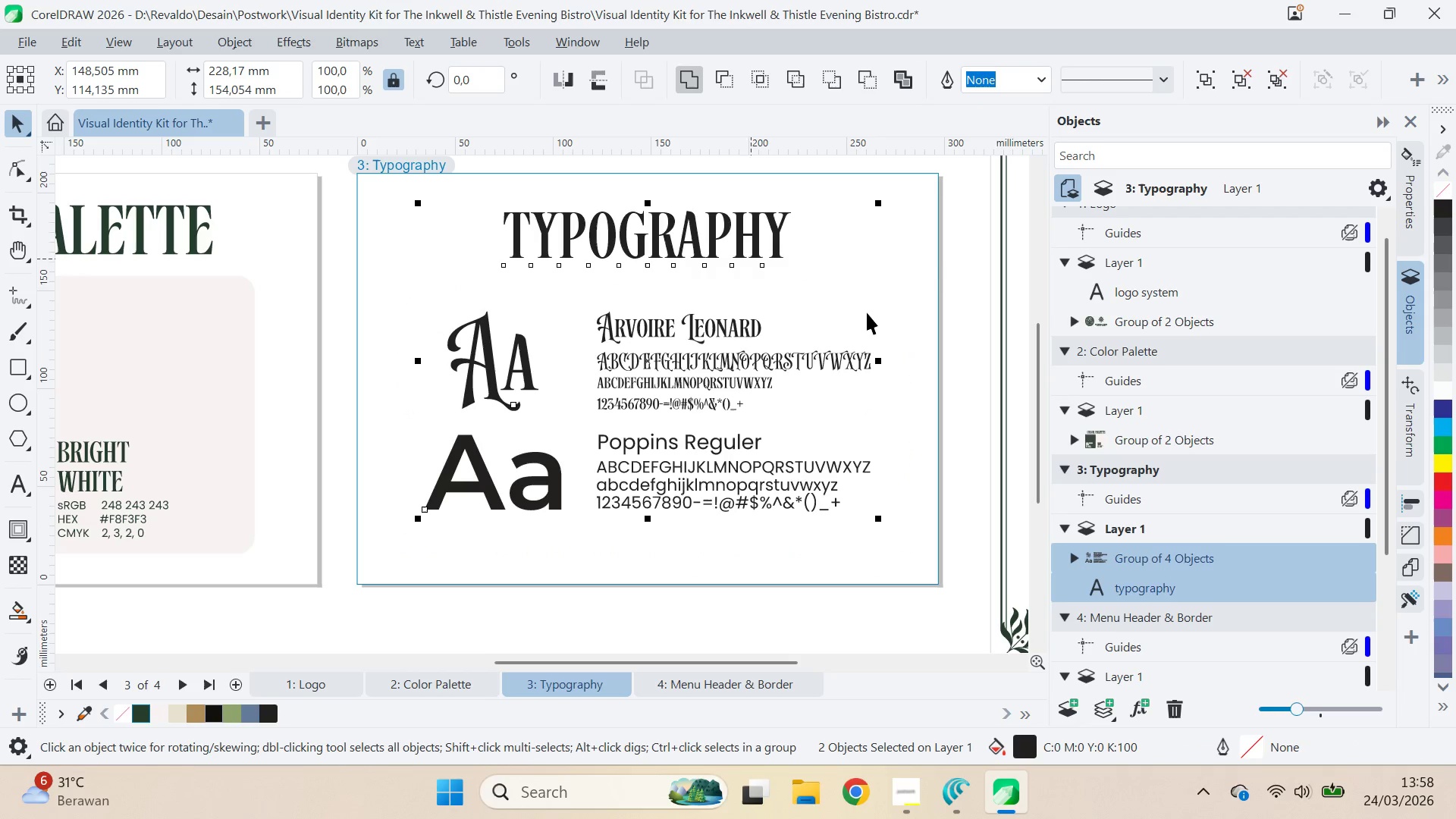 
left_click([867, 312])
 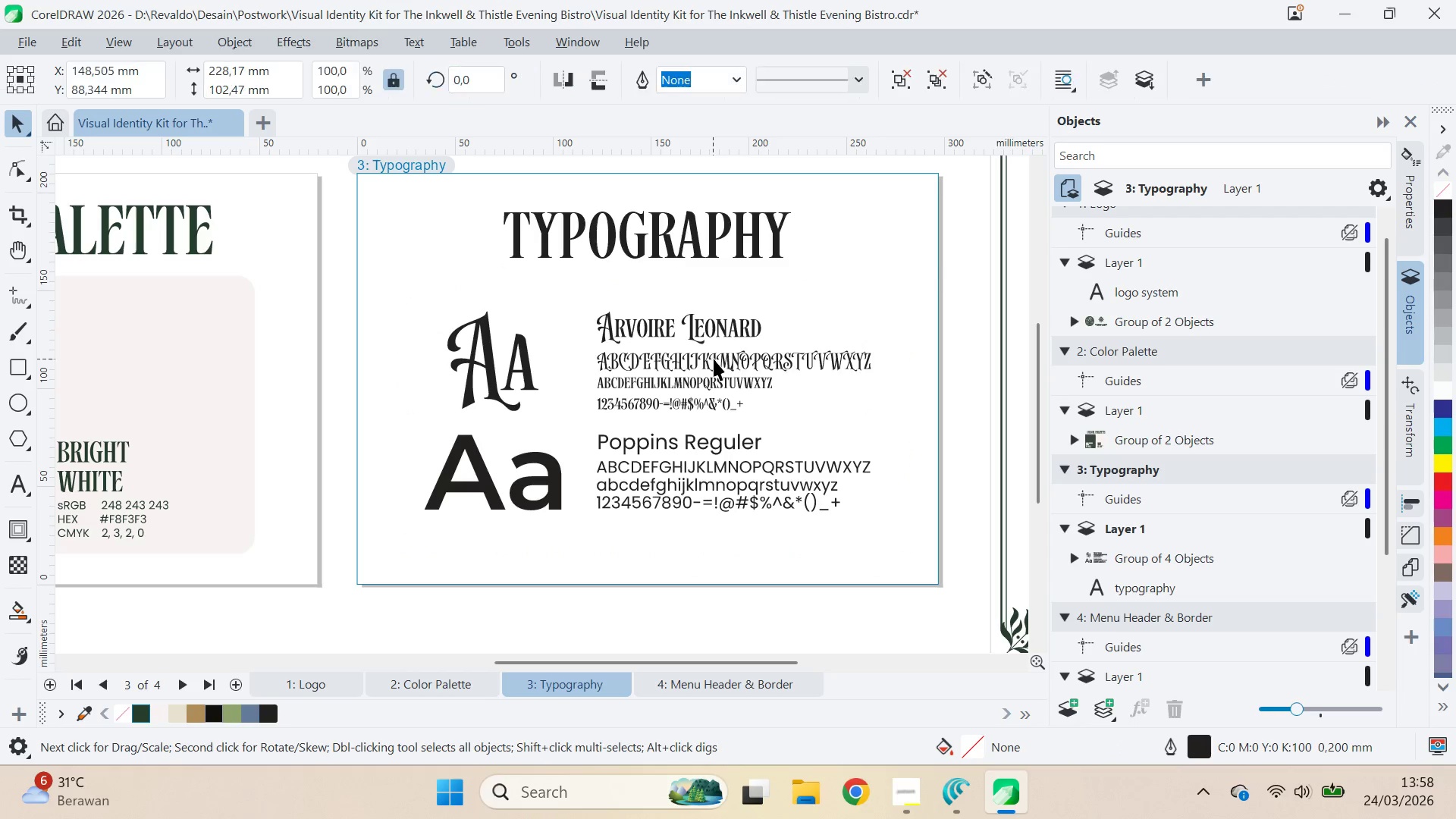 
hold_key(key=ControlLeft, duration=0.78)
 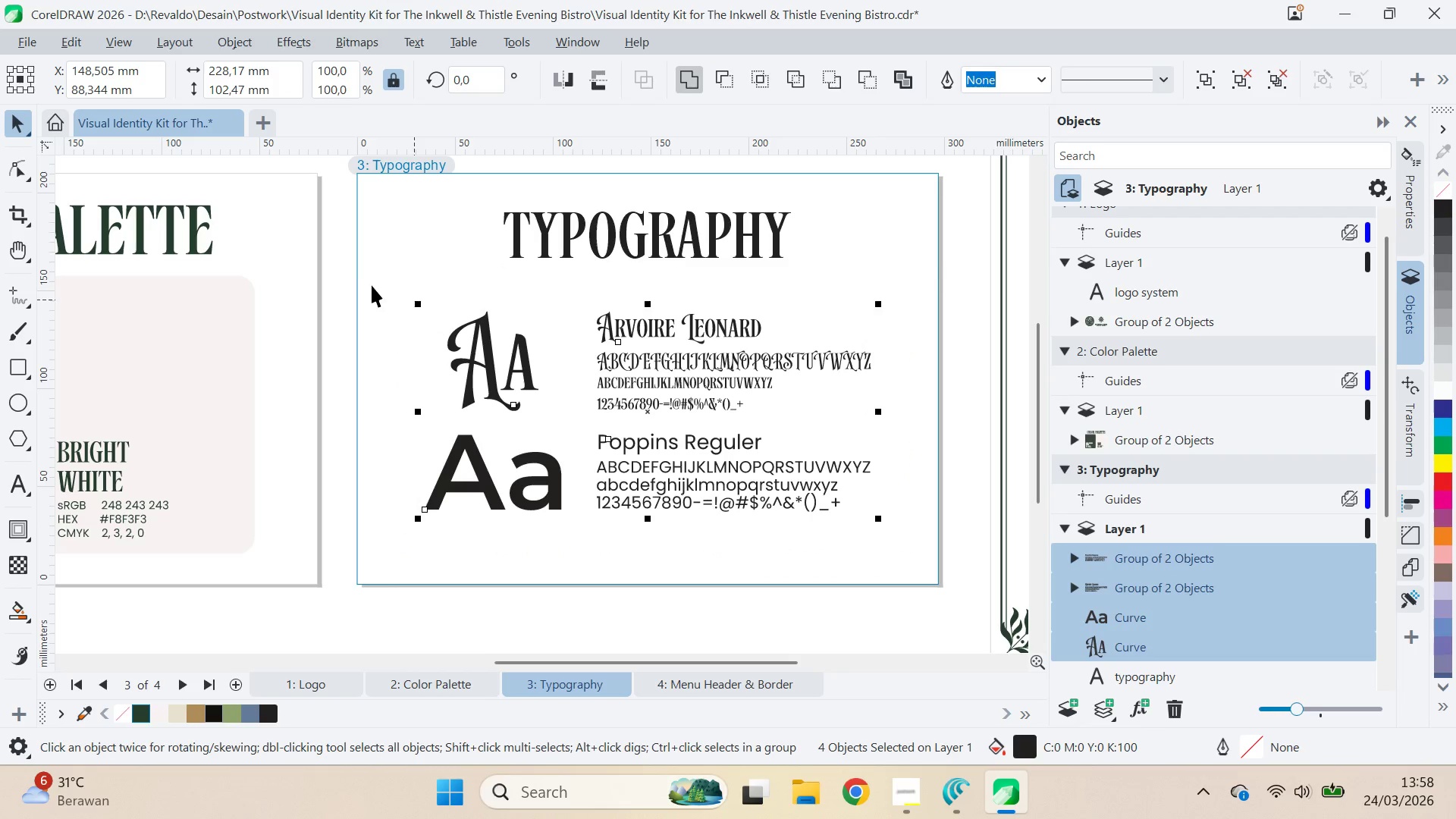 
key(U)
 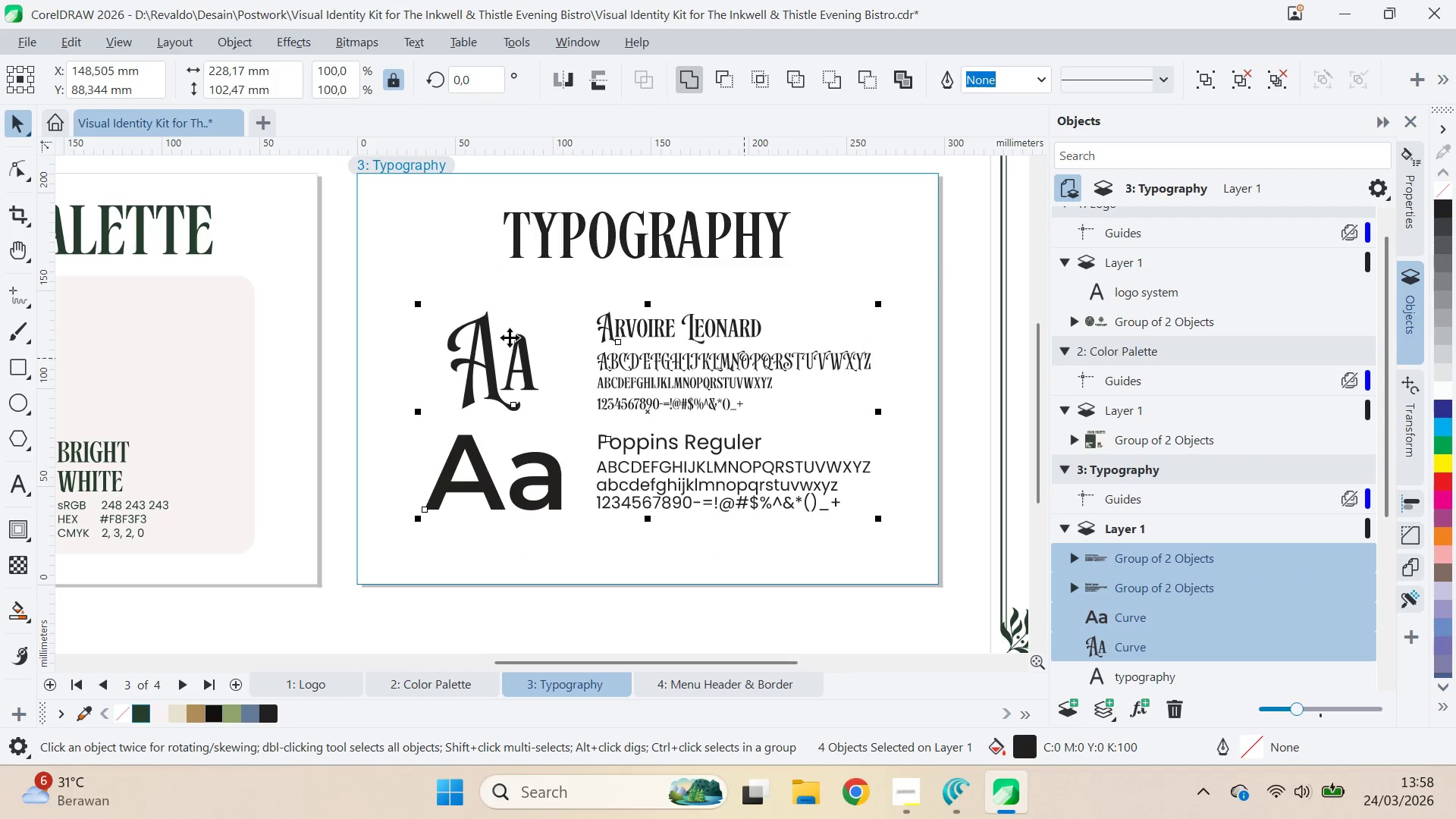 
left_click([415, 300])
 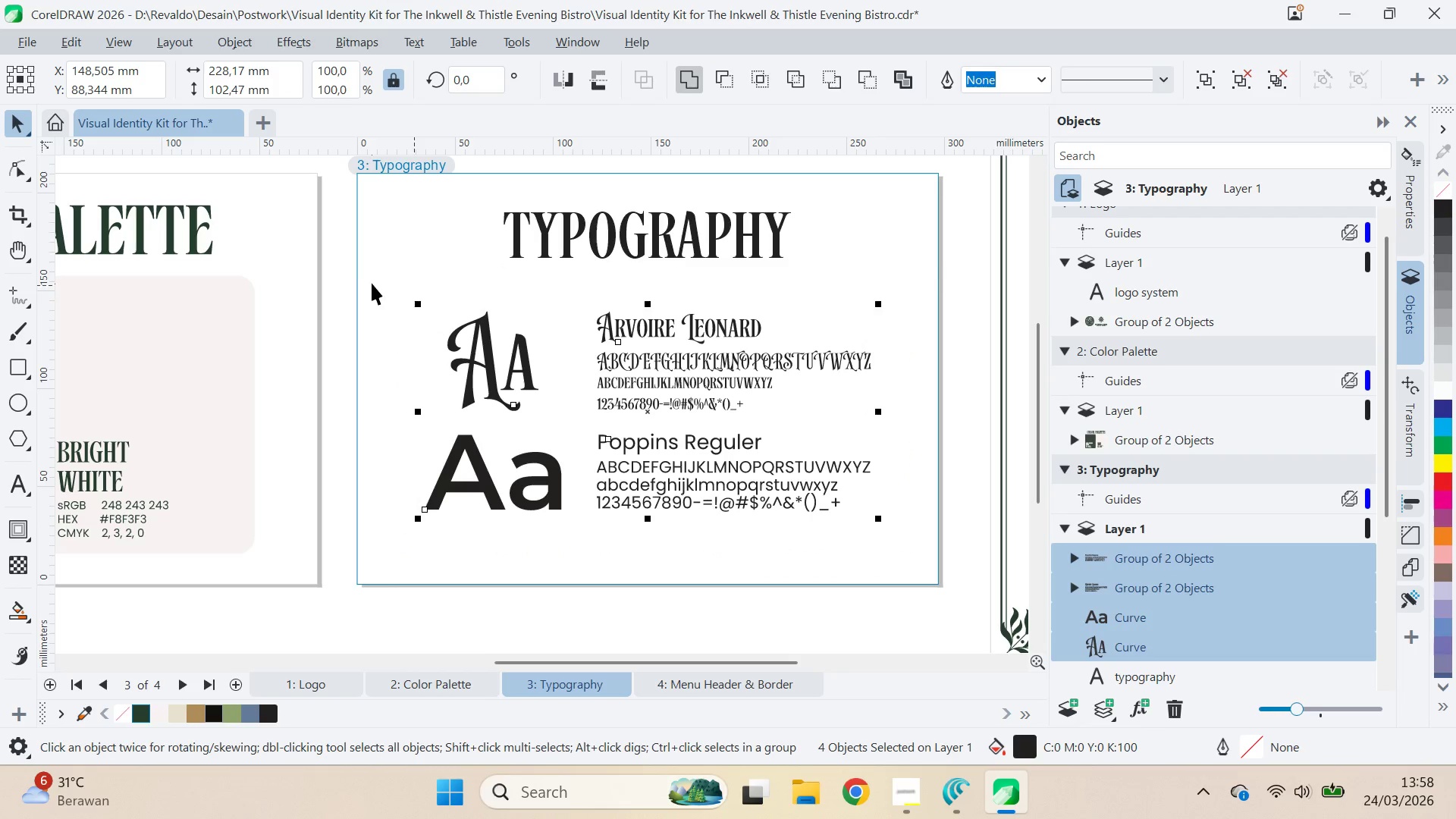 
left_click_drag(start_coordinate=[372, 283], to_coordinate=[966, 434])
 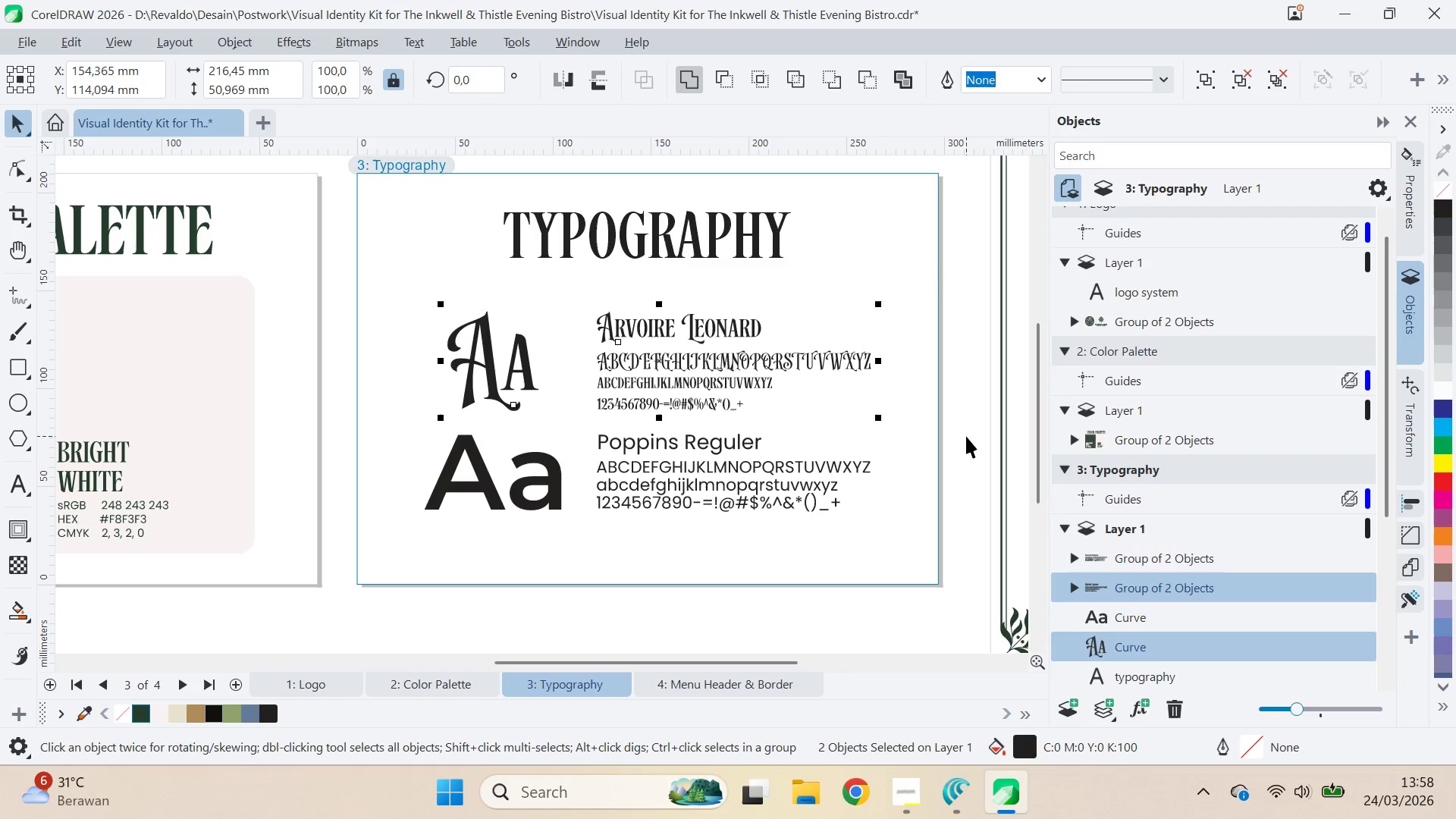 
key(Control+G)
 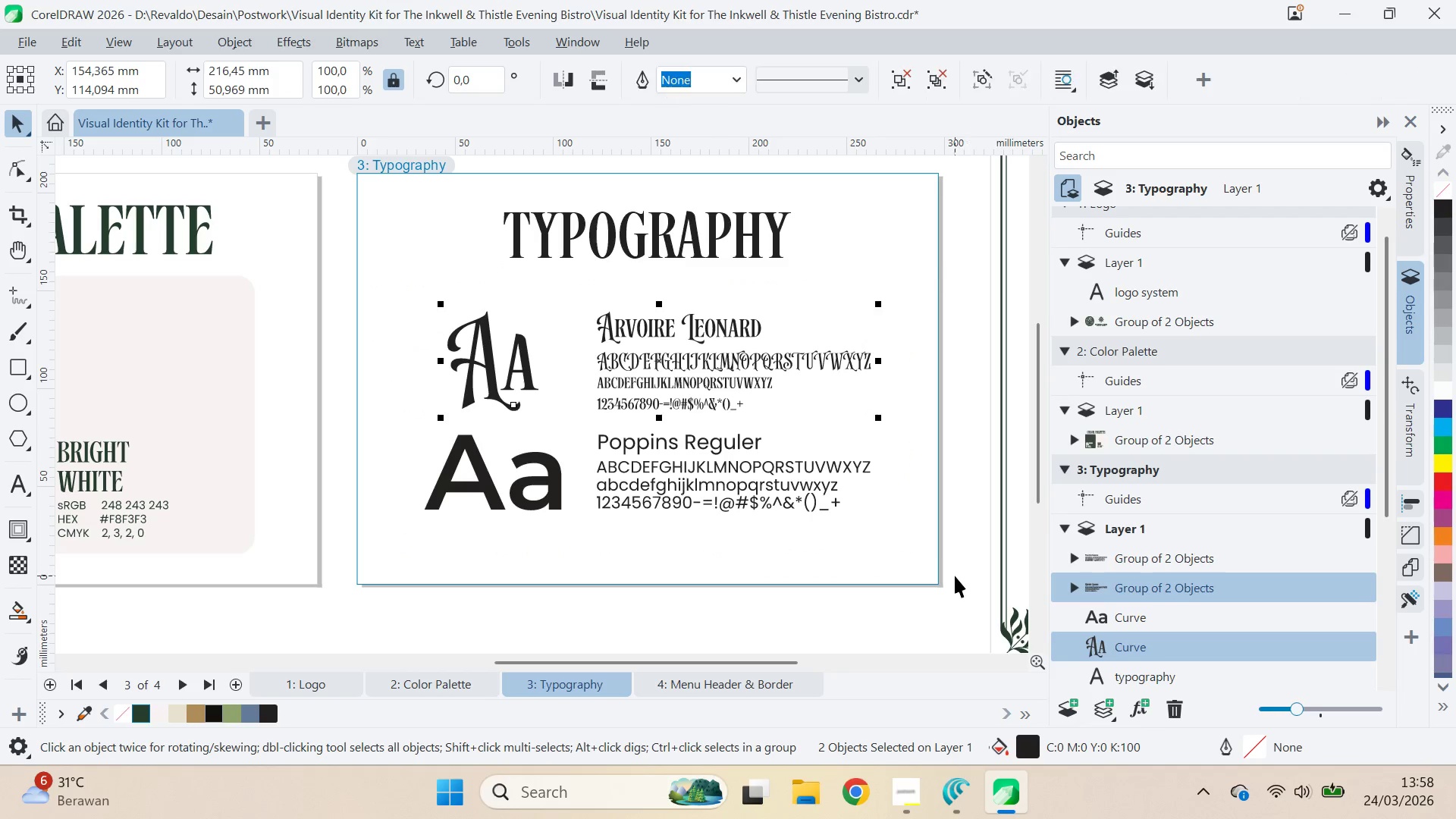 
left_click_drag(start_coordinate=[955, 576], to_coordinate=[317, 410])
 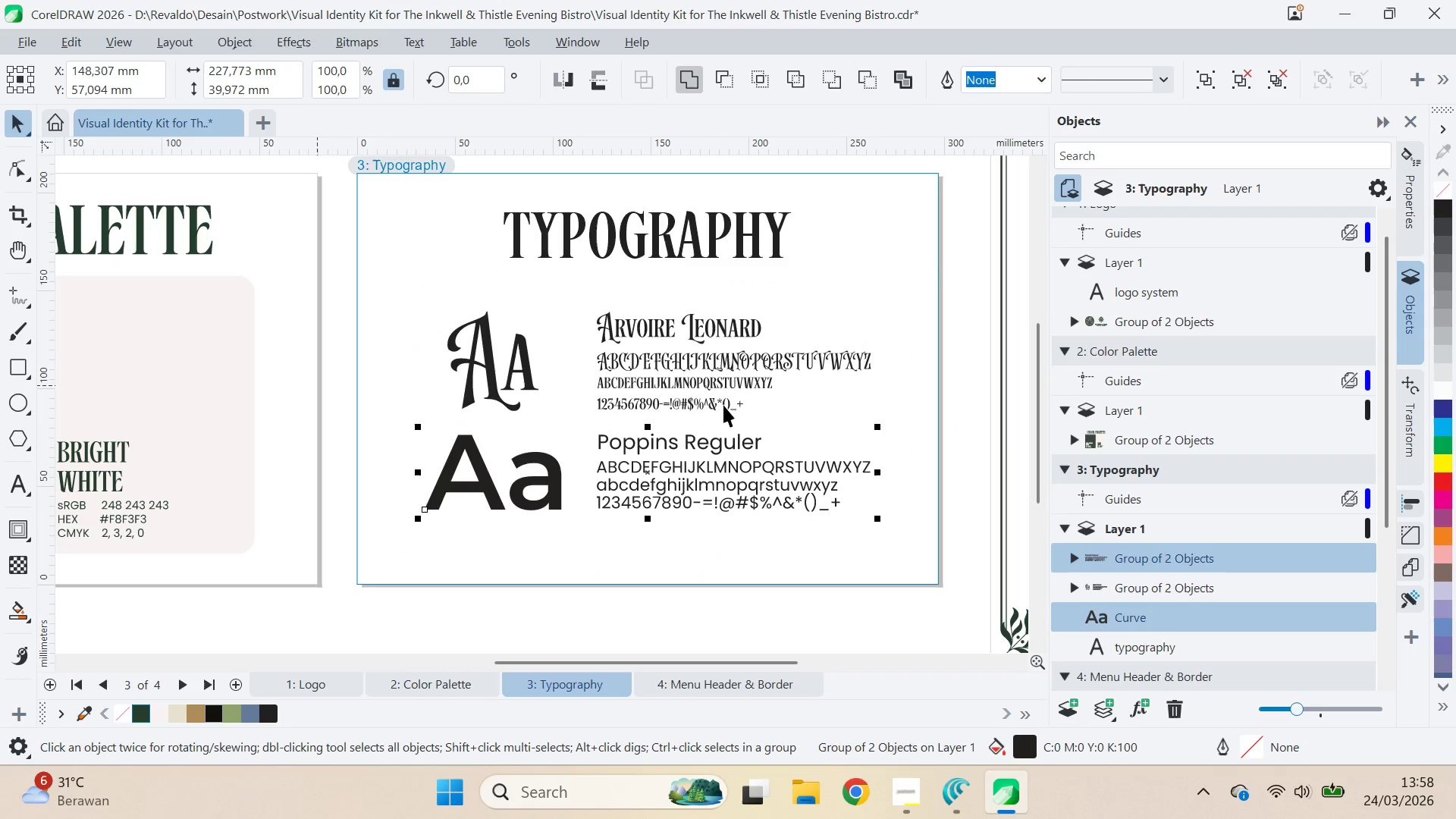 
key(Control+G)
 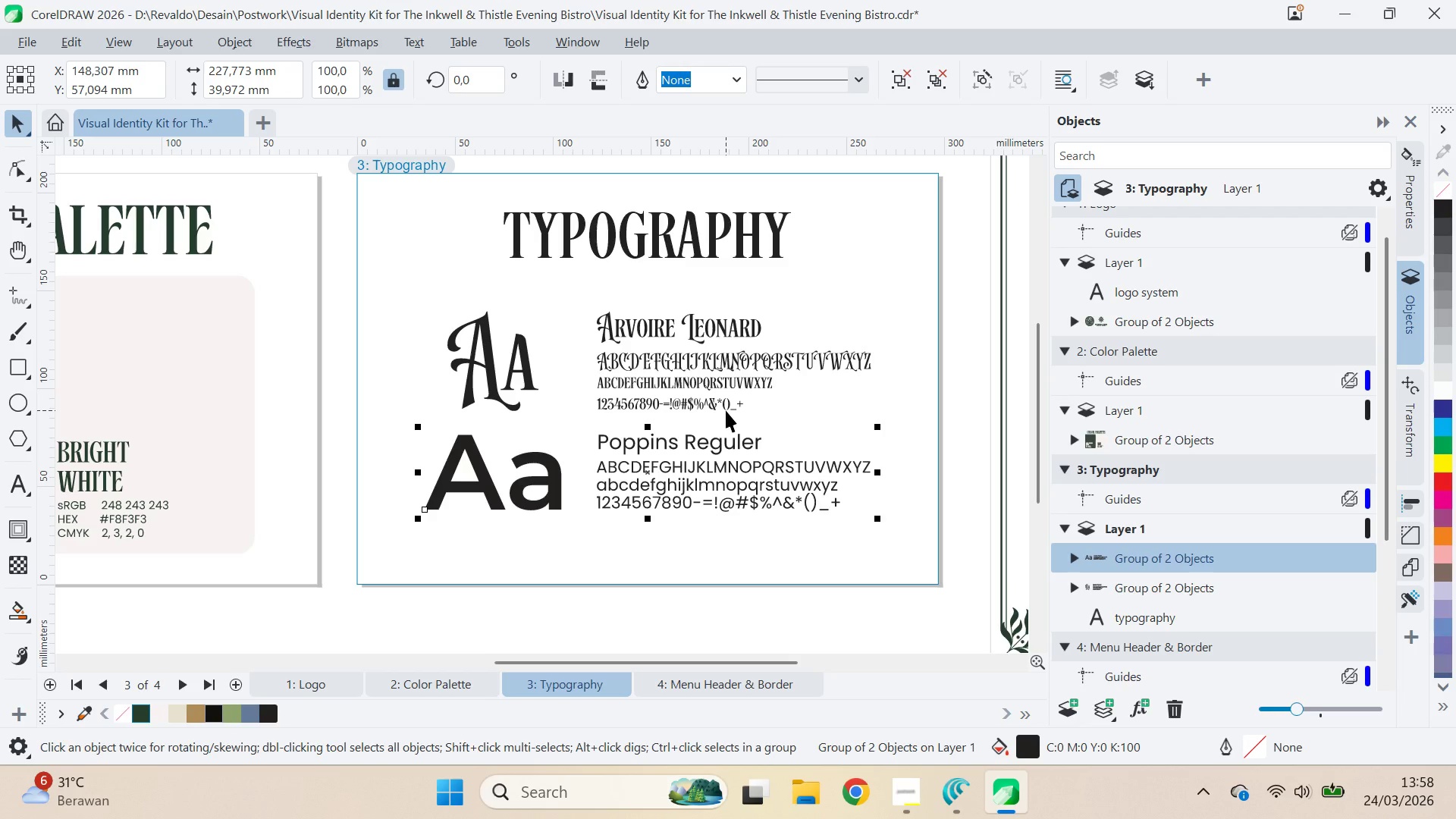 
left_click_drag(start_coordinate=[728, 479], to_coordinate=[727, 499])
 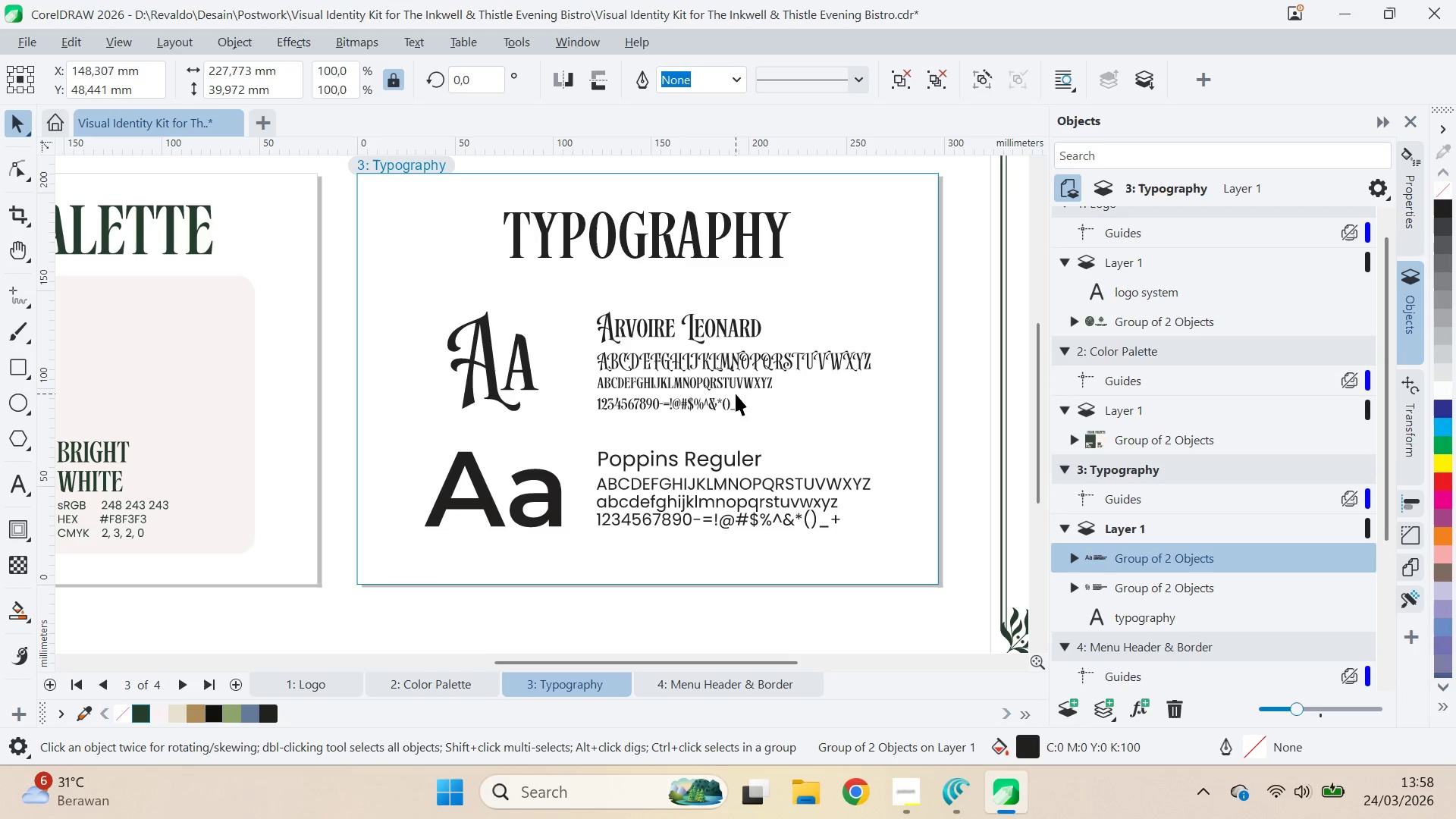 
hold_key(key=ShiftLeft, duration=0.55)
 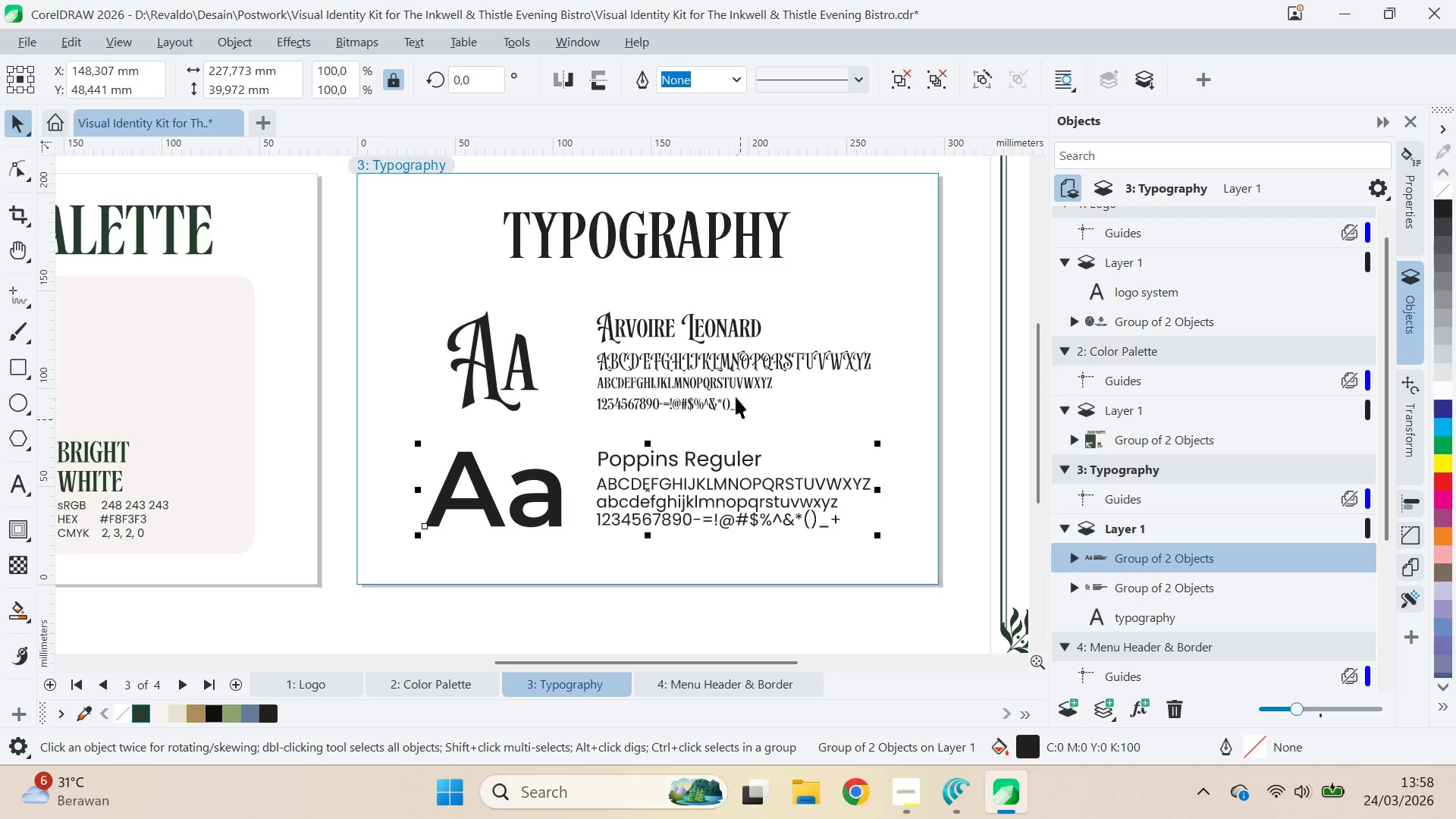 
hold_key(key=ShiftLeft, duration=0.42)
left_click([736, 394])
 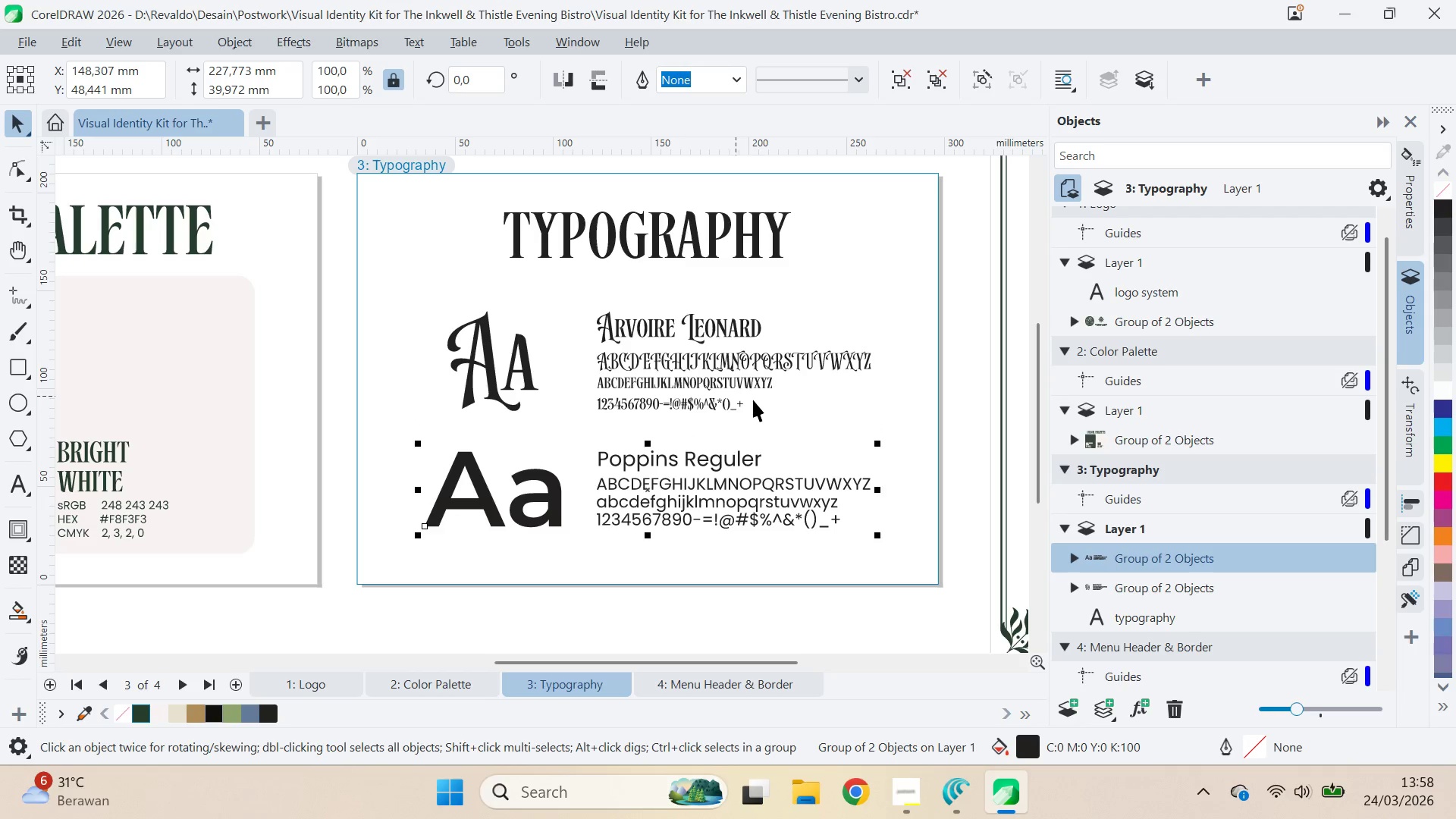 
key(Shift+ShiftLeft)
 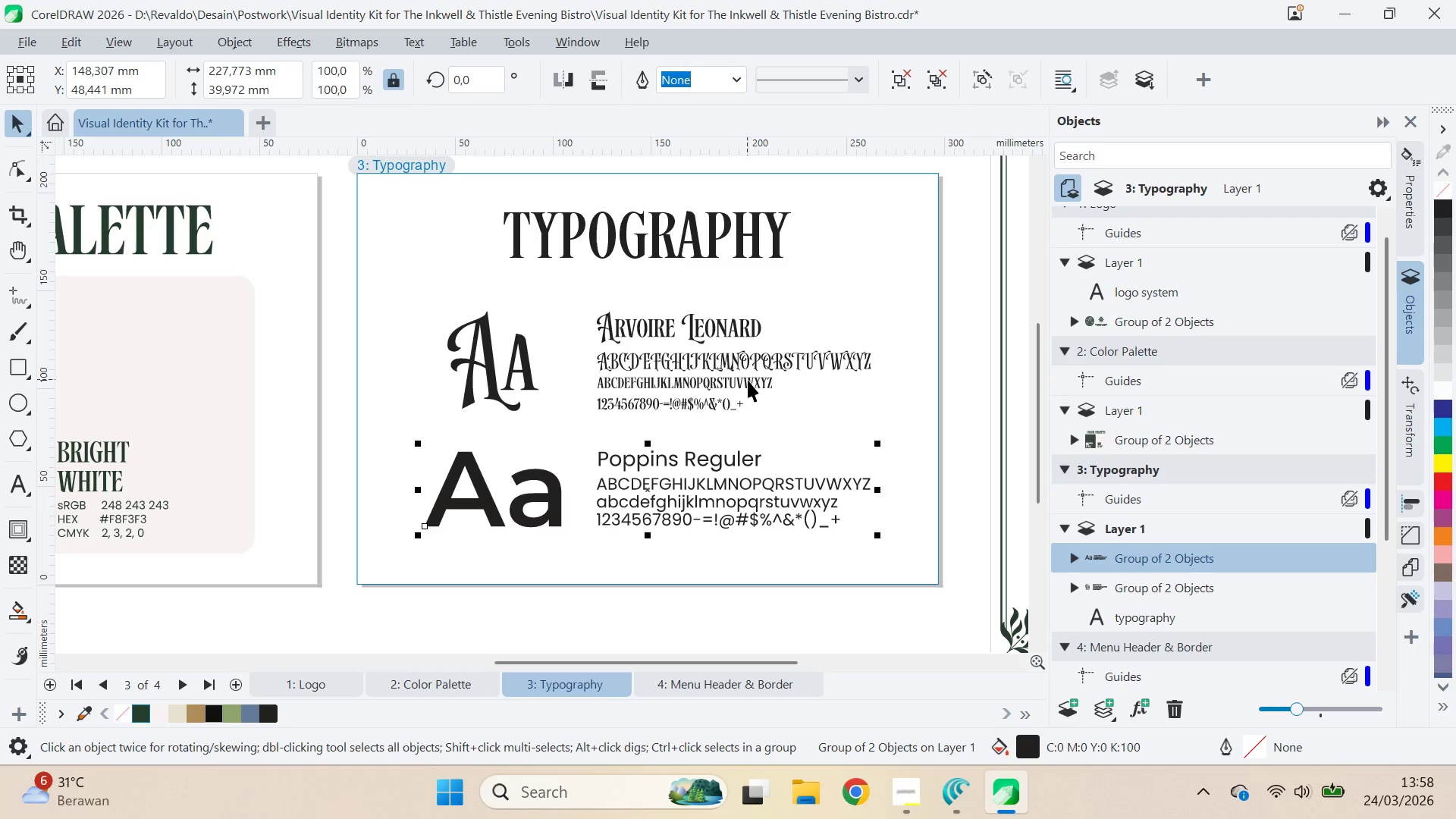 
hold_key(key=ControlLeft, duration=0.52)
 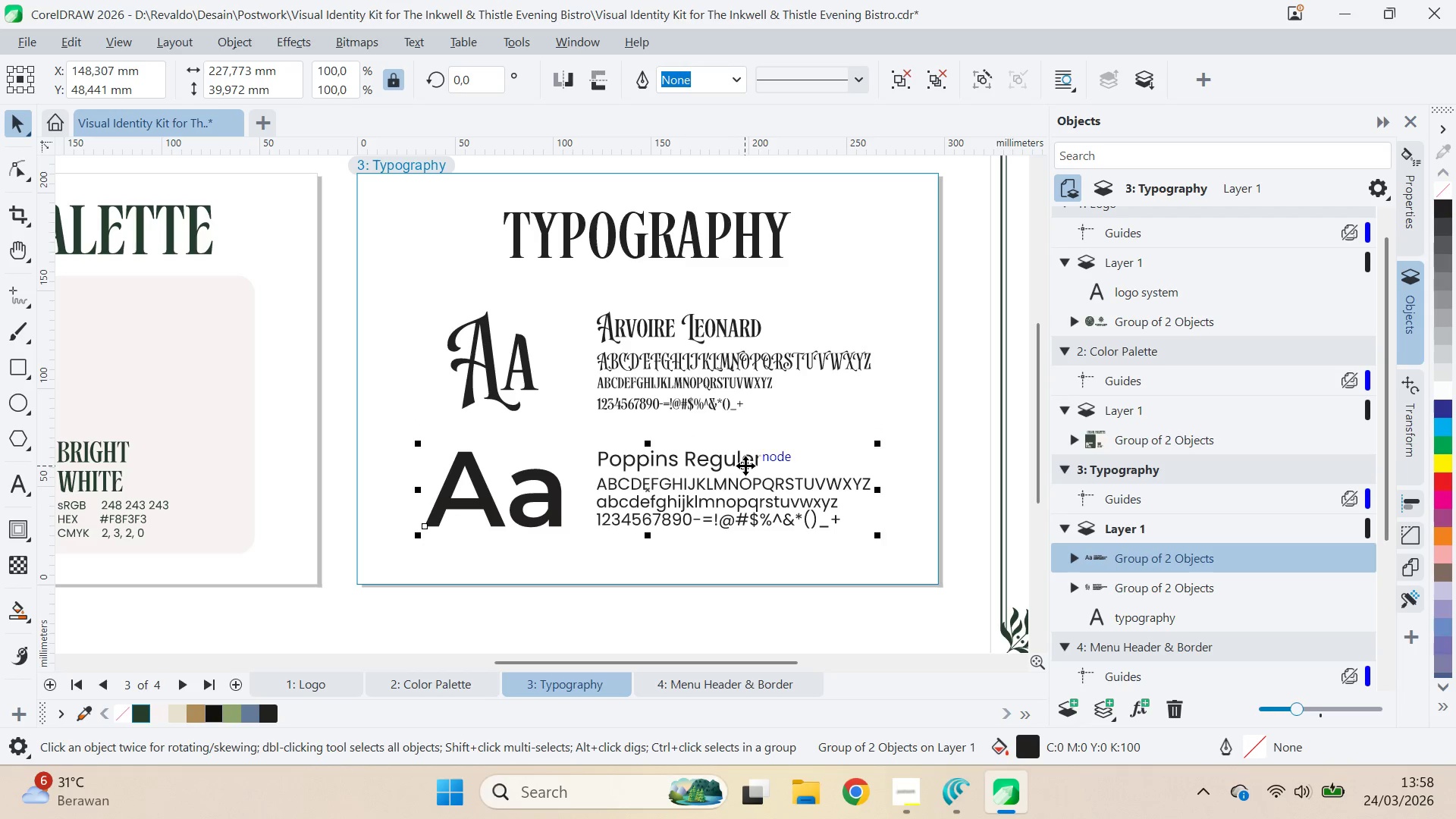 
left_click_drag(start_coordinate=[745, 466], to_coordinate=[748, 457])
 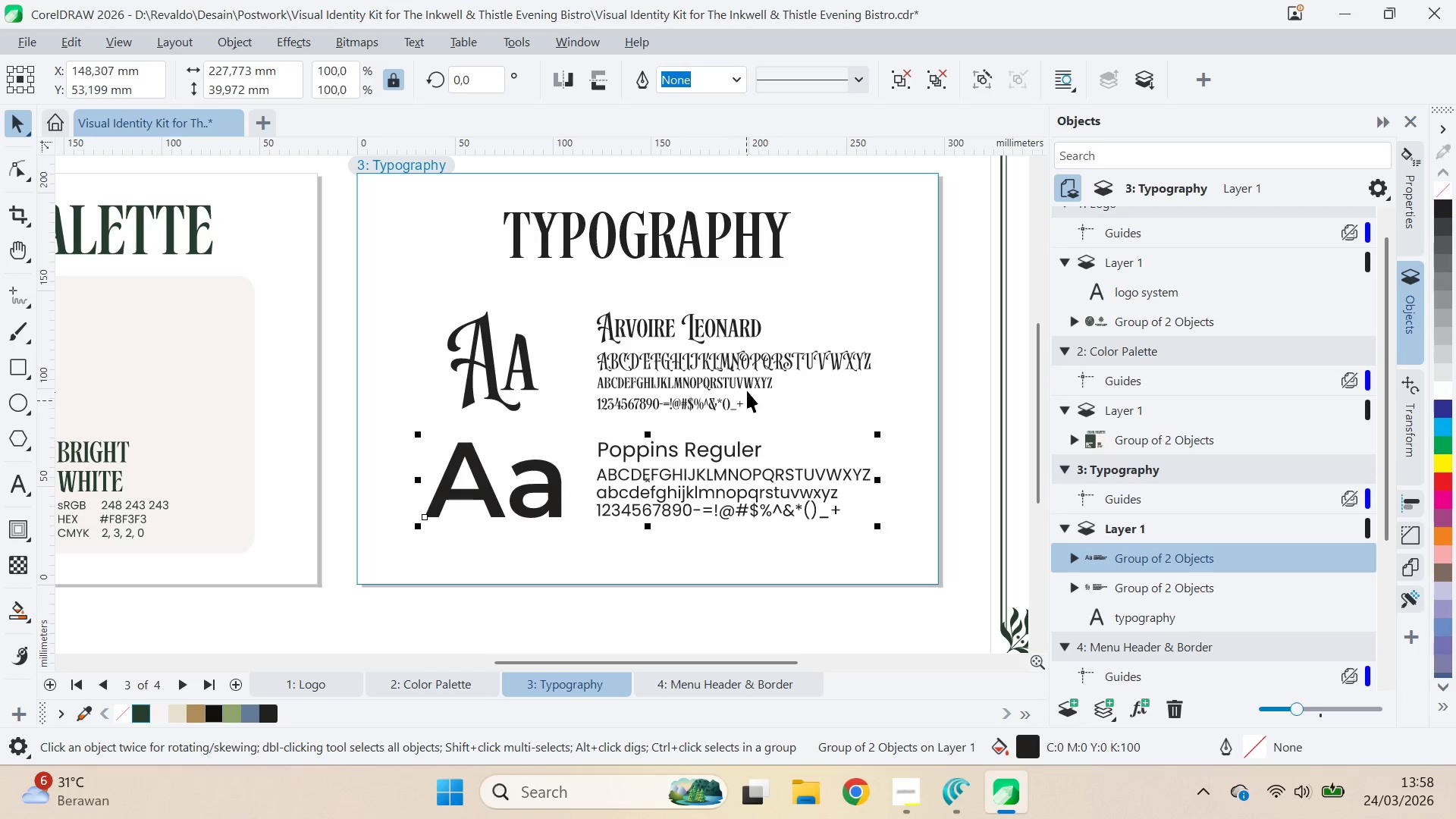 
hold_key(key=ShiftLeft, duration=0.61)
 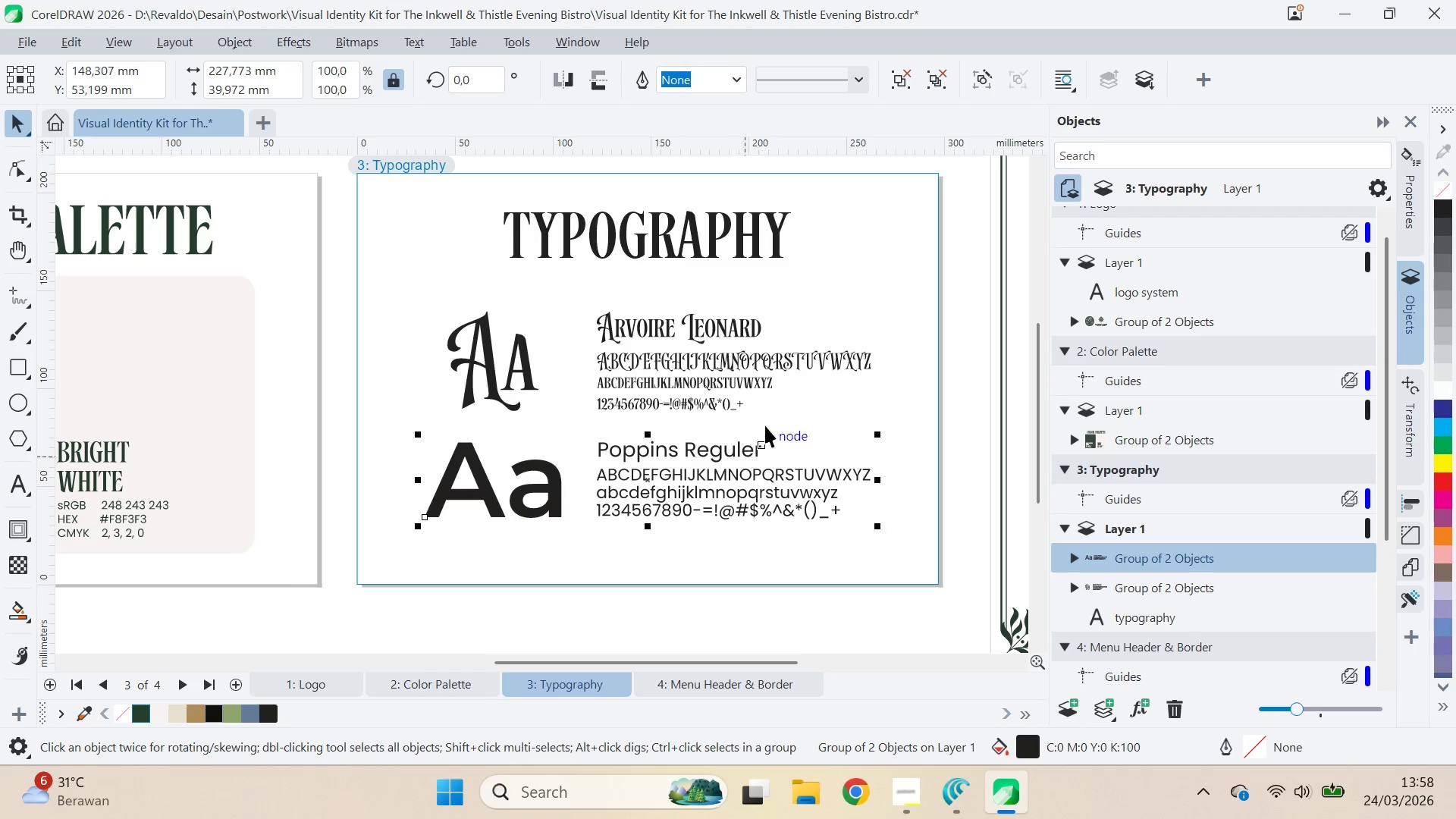 
hold_key(key=ShiftLeft, duration=0.78)
 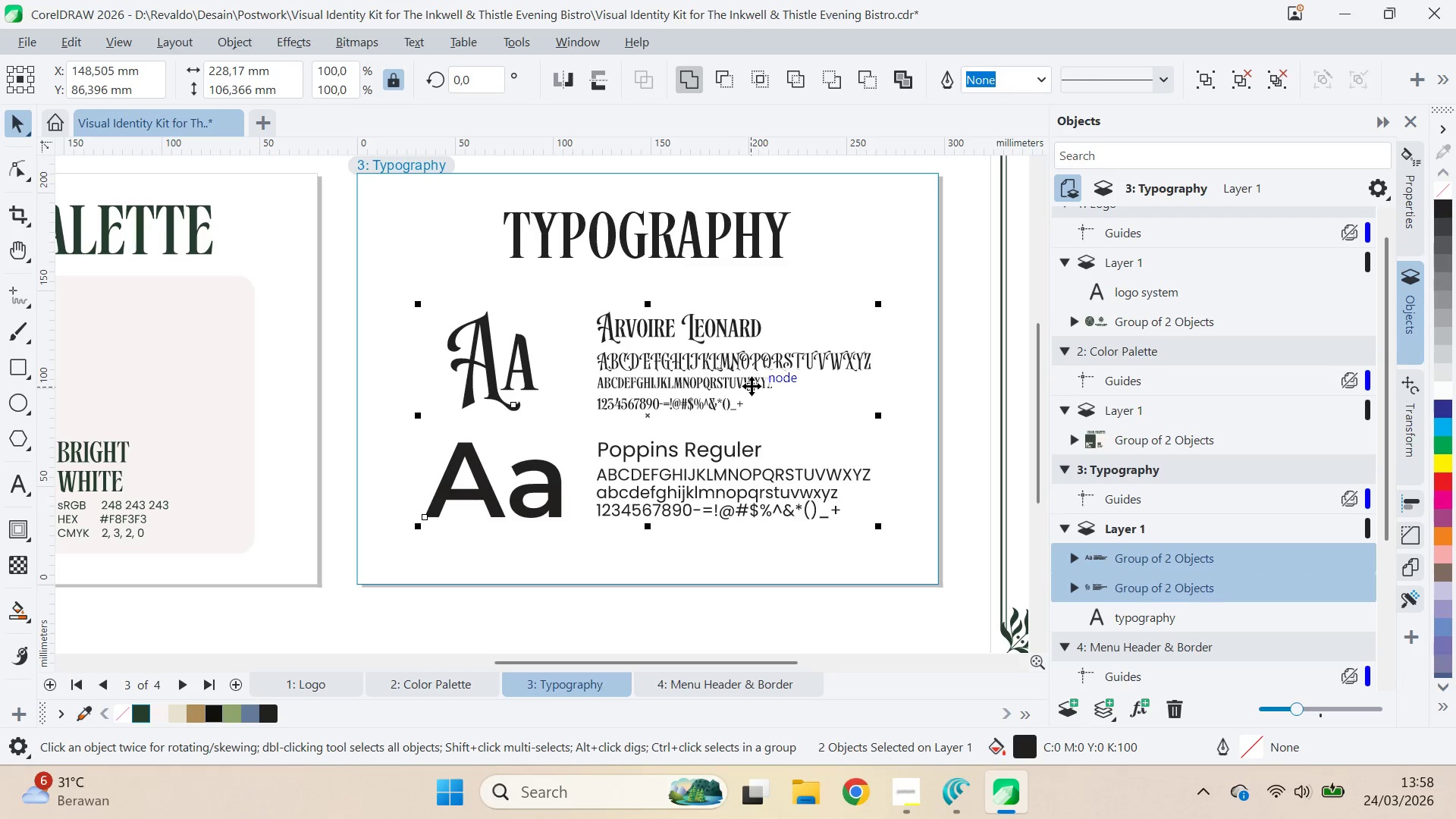 
key(Control+G)
 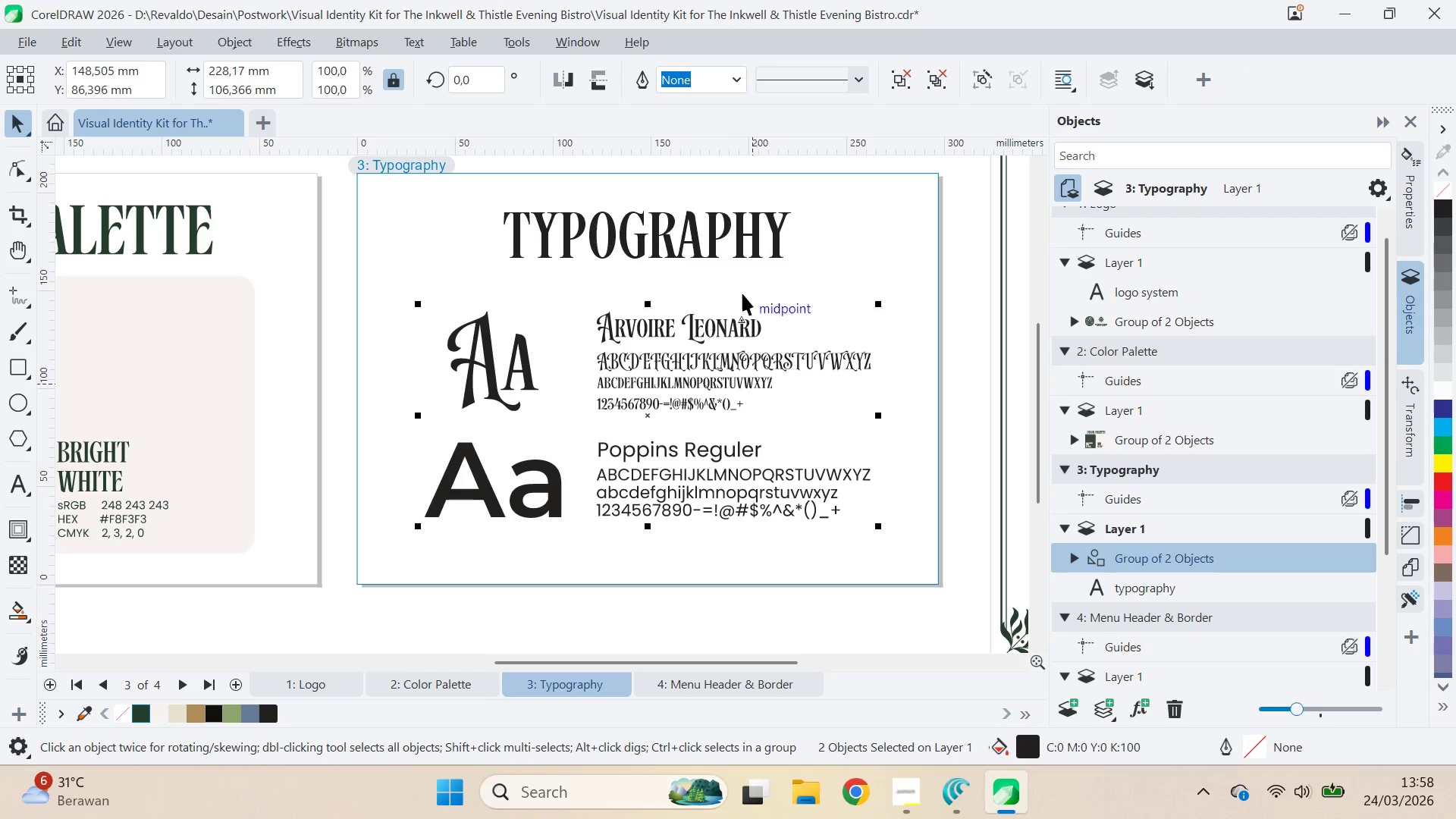 
hold_key(key=ShiftLeft, duration=0.47)
 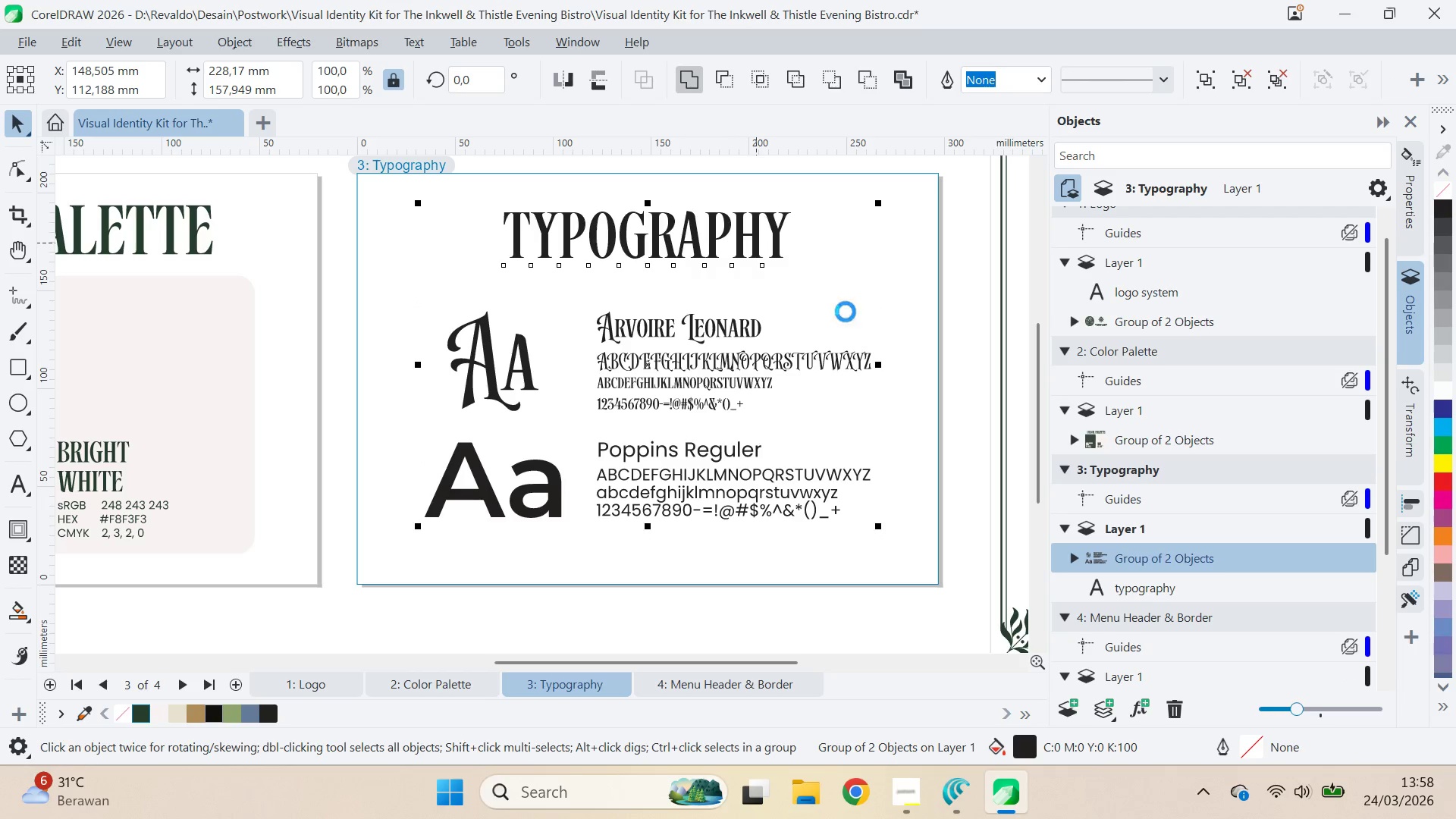 
key(C)
 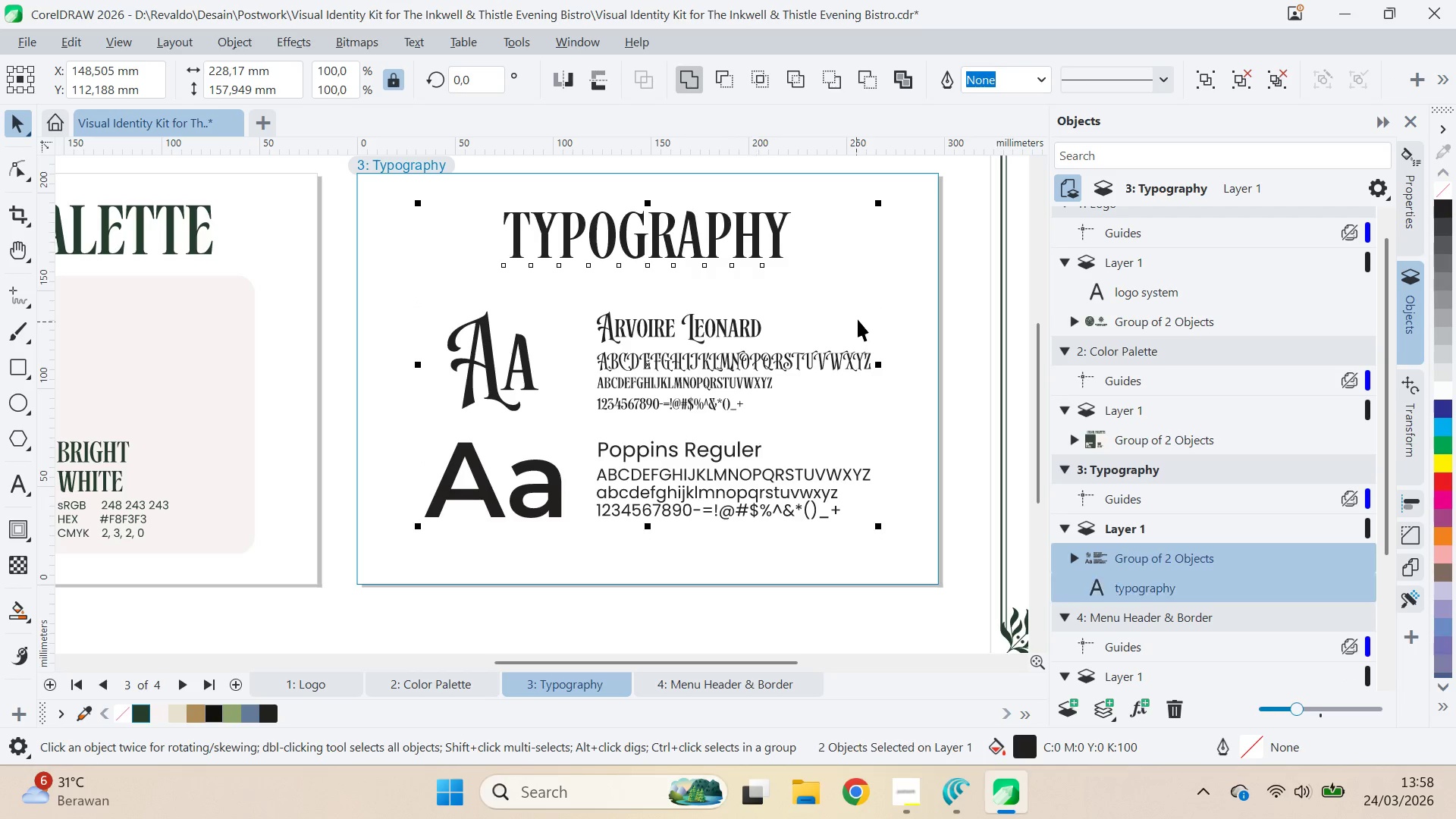 
left_click([860, 318])
 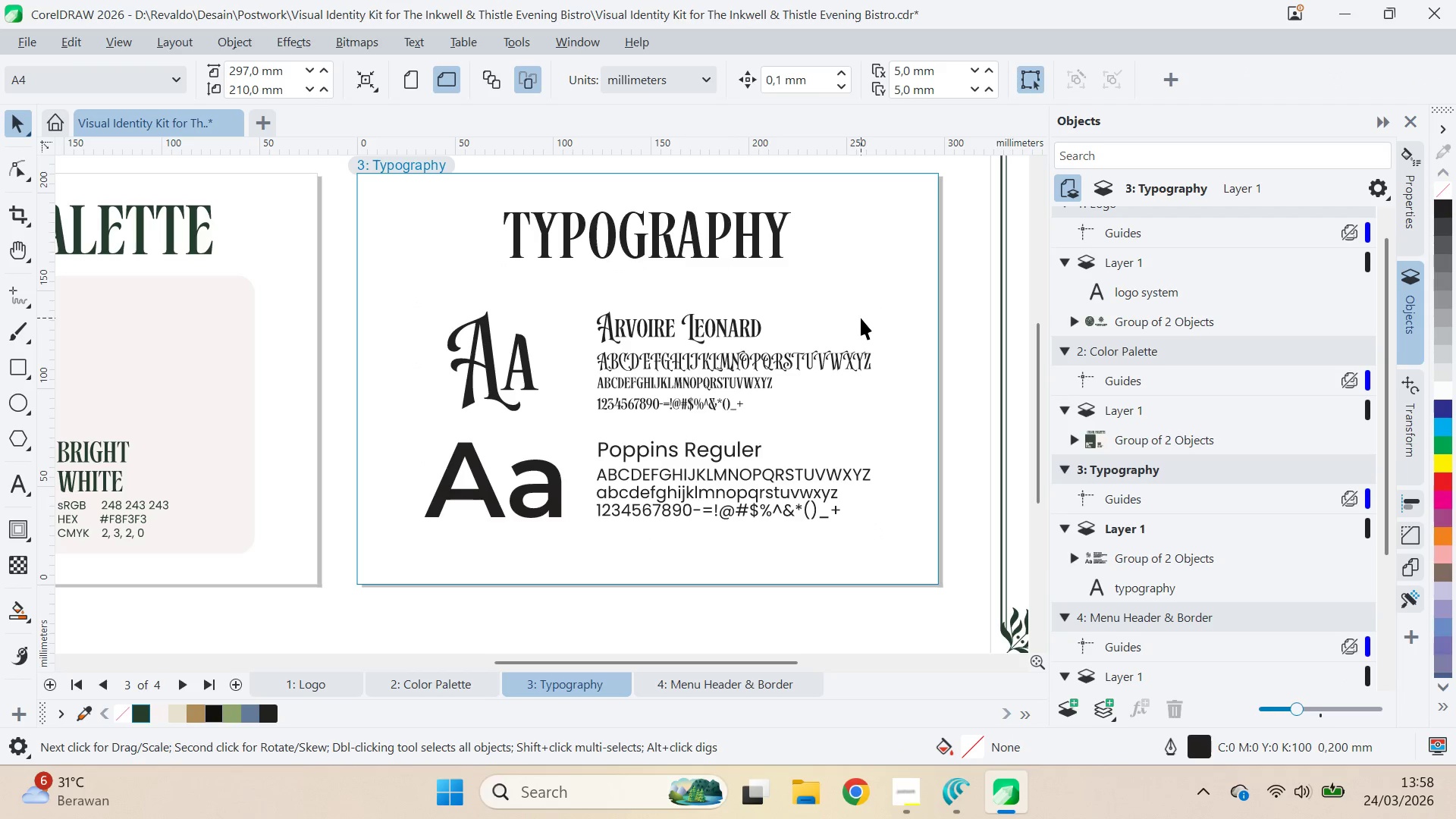 
scroll: coordinate [865, 320], scroll_direction: down, amount: 5.0
 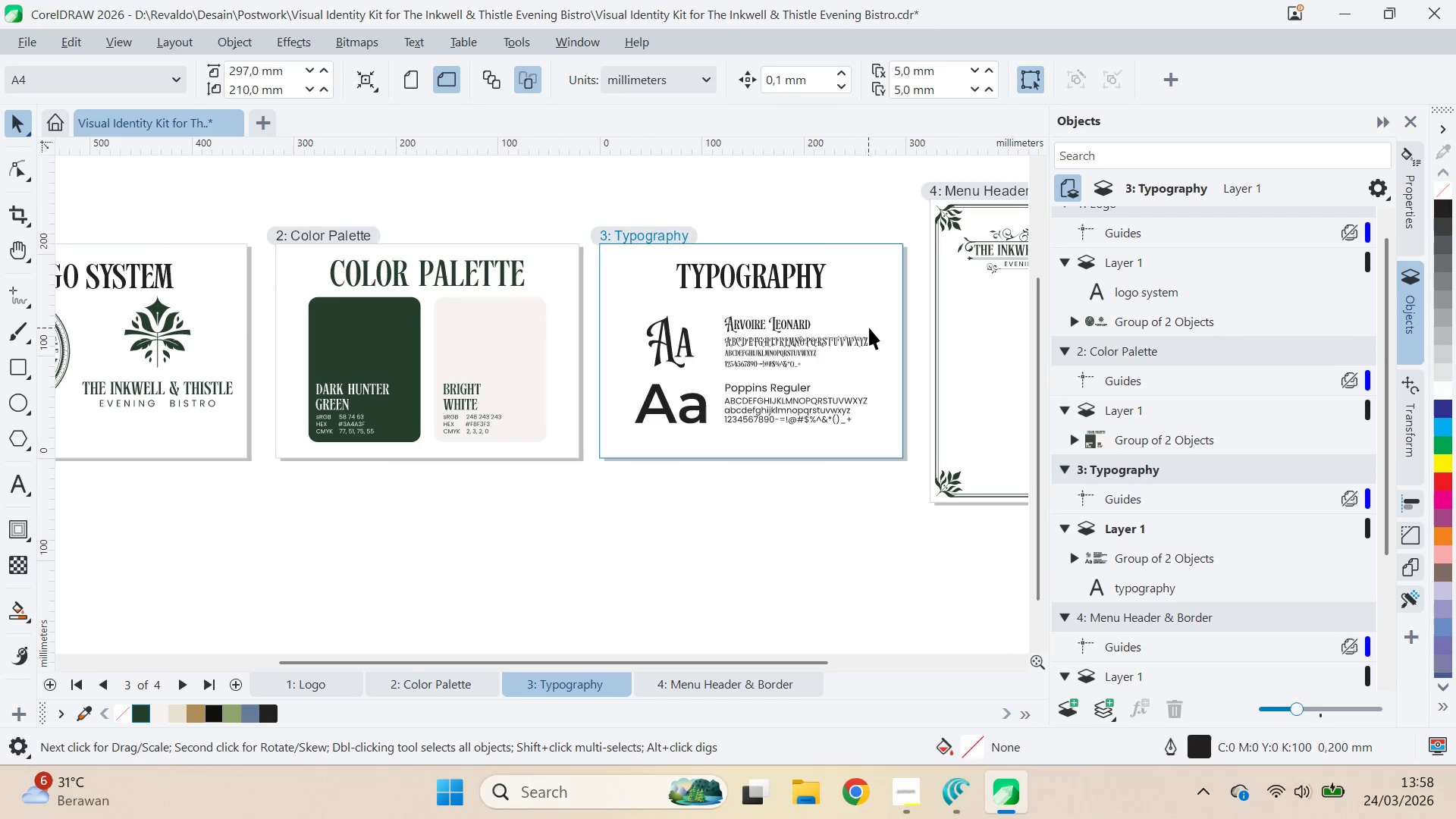 
type(qv)
 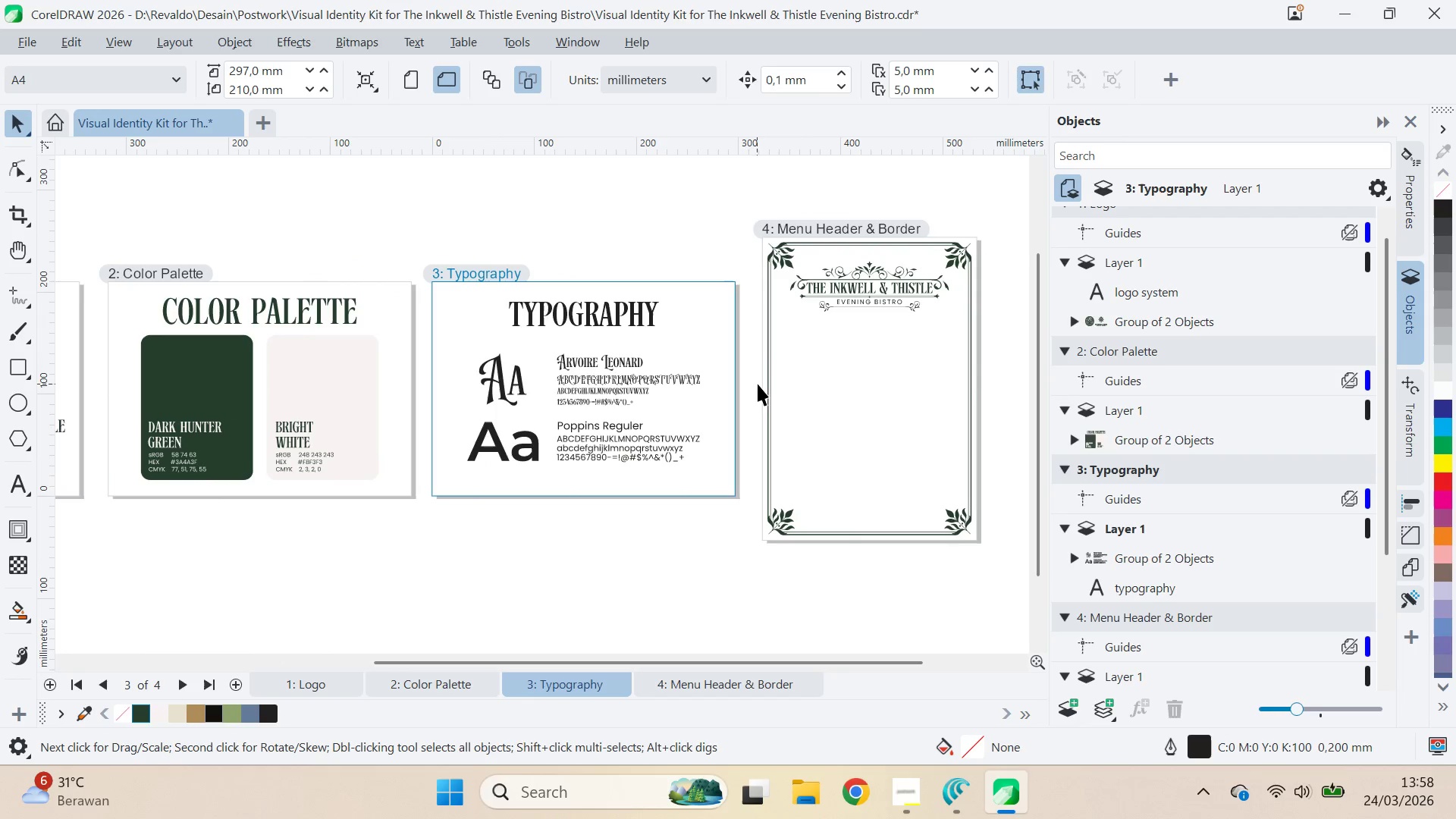 
left_click_drag(start_coordinate=[876, 318], to_coordinate=[708, 356])
 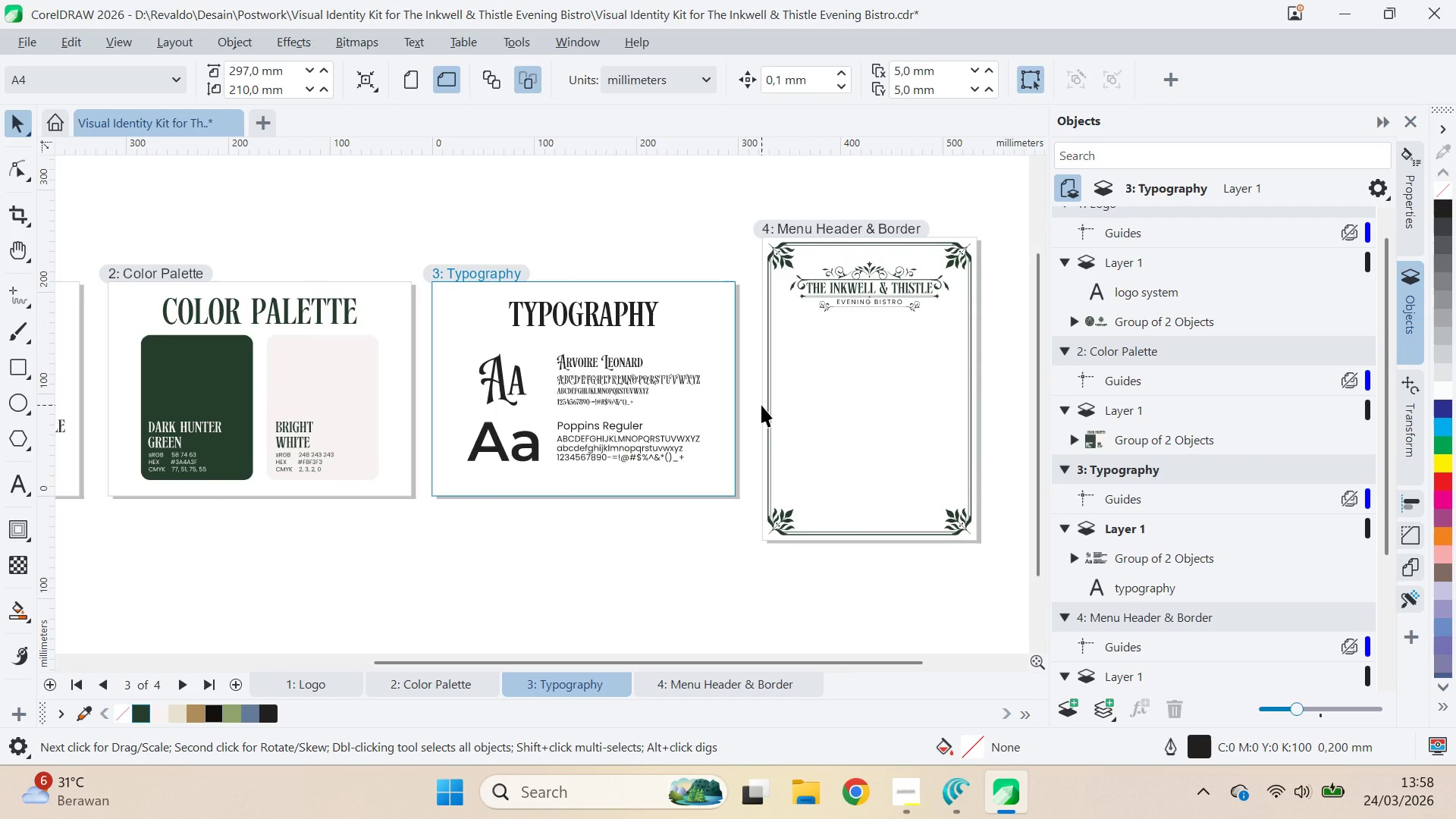 
wait(10.72)
 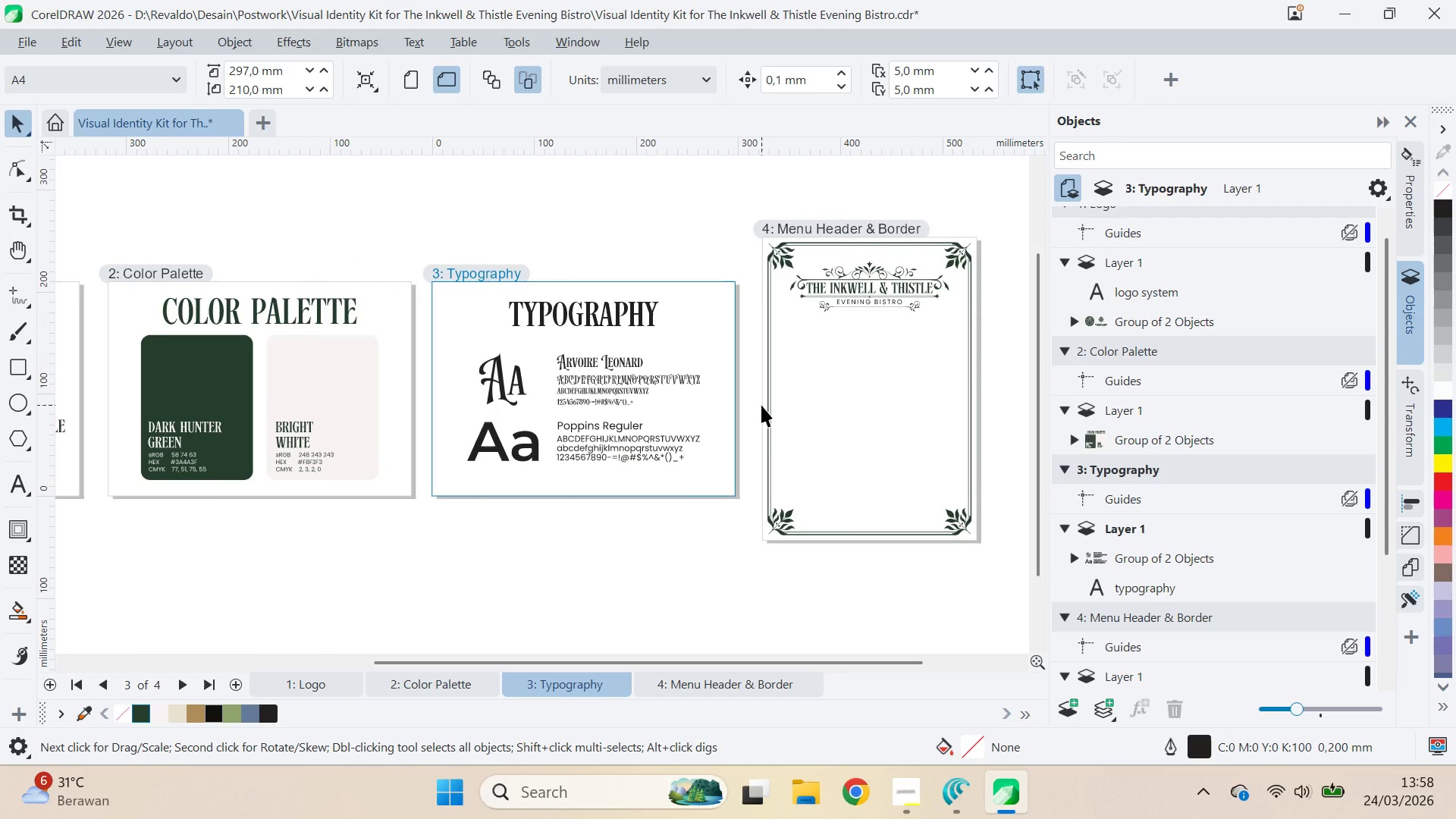 
left_click([965, 259])
 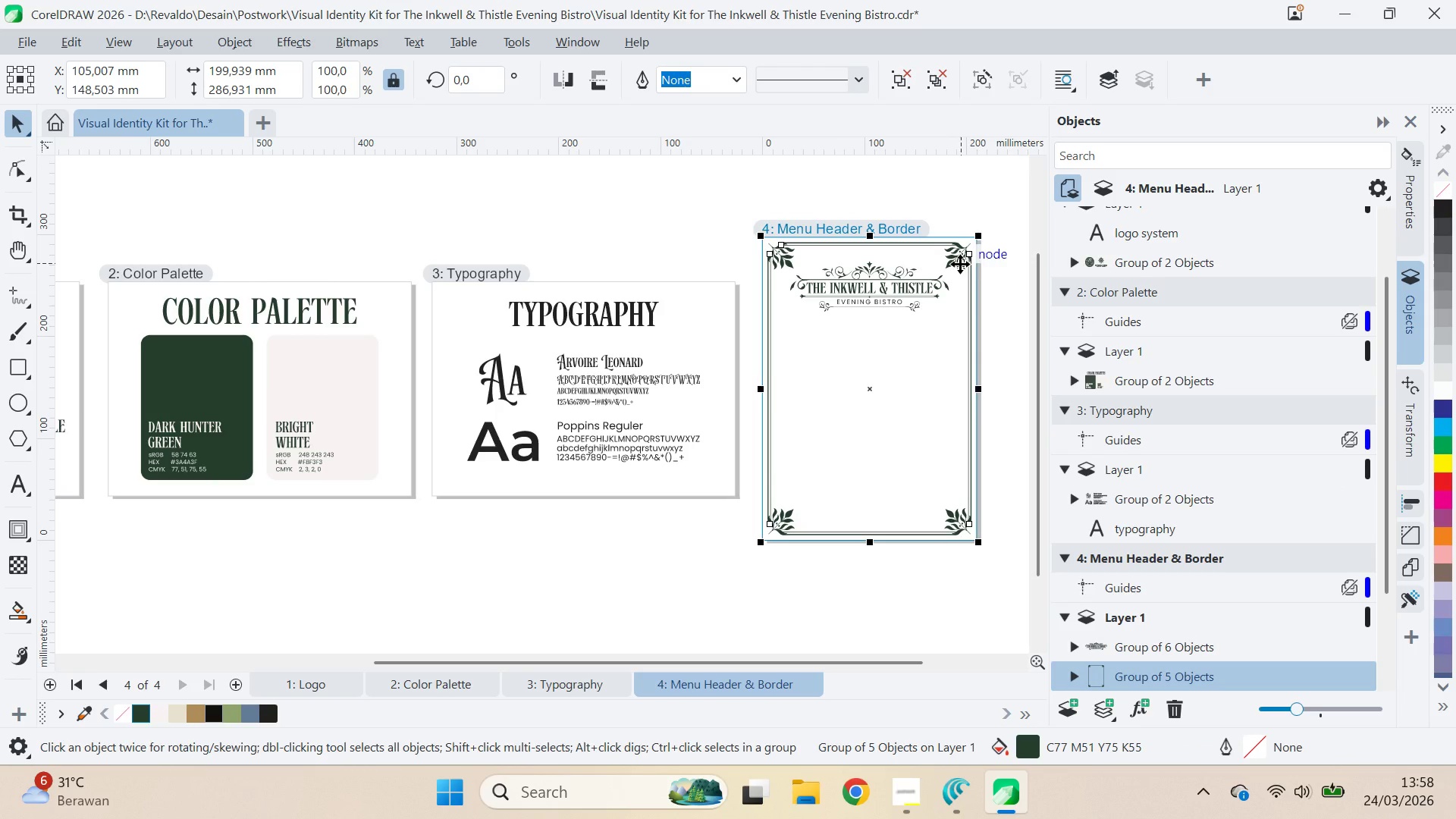 
key(Control+C)
 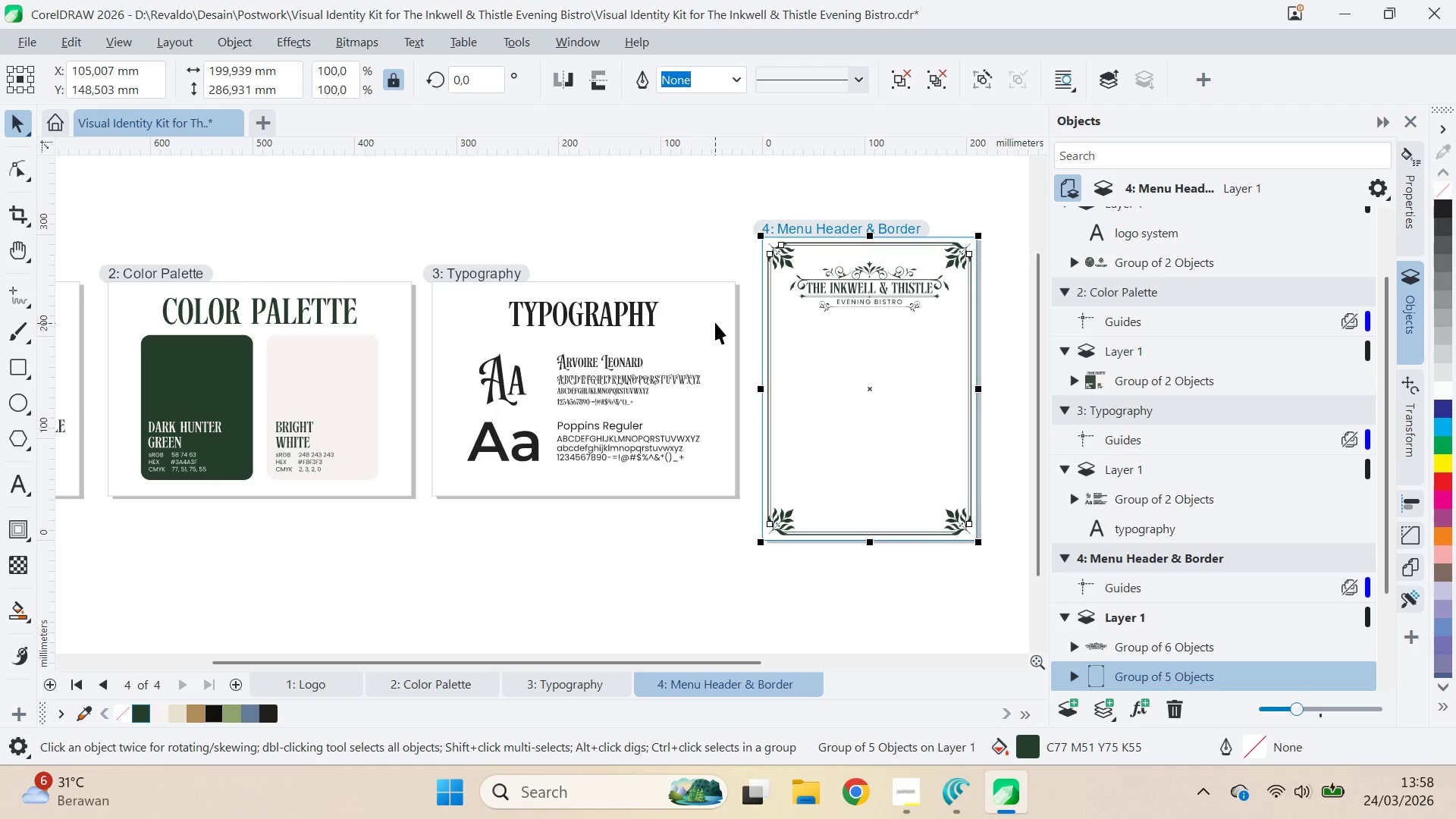 
key(Control+ControlLeft)
 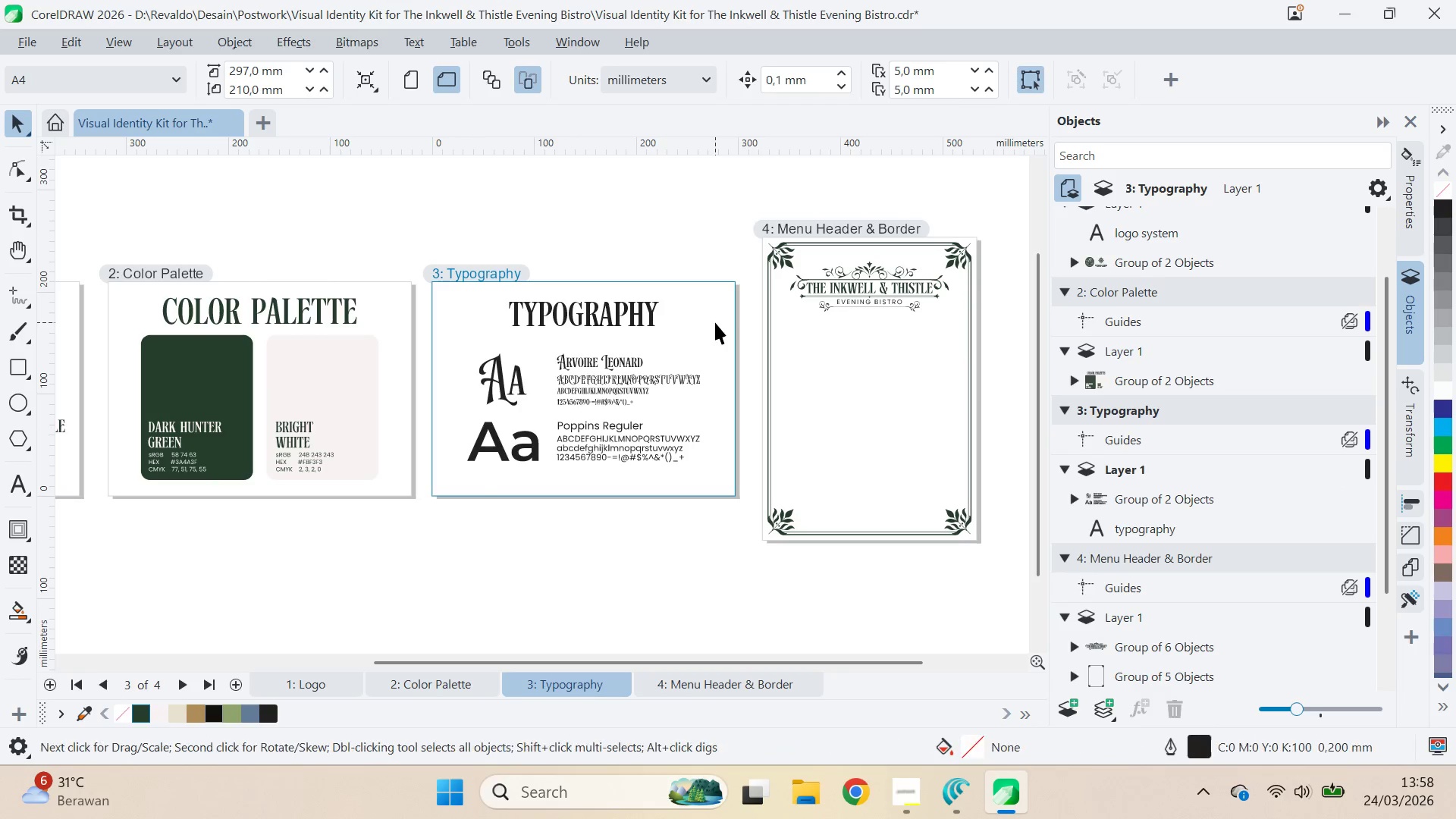 
key(Control+V)
 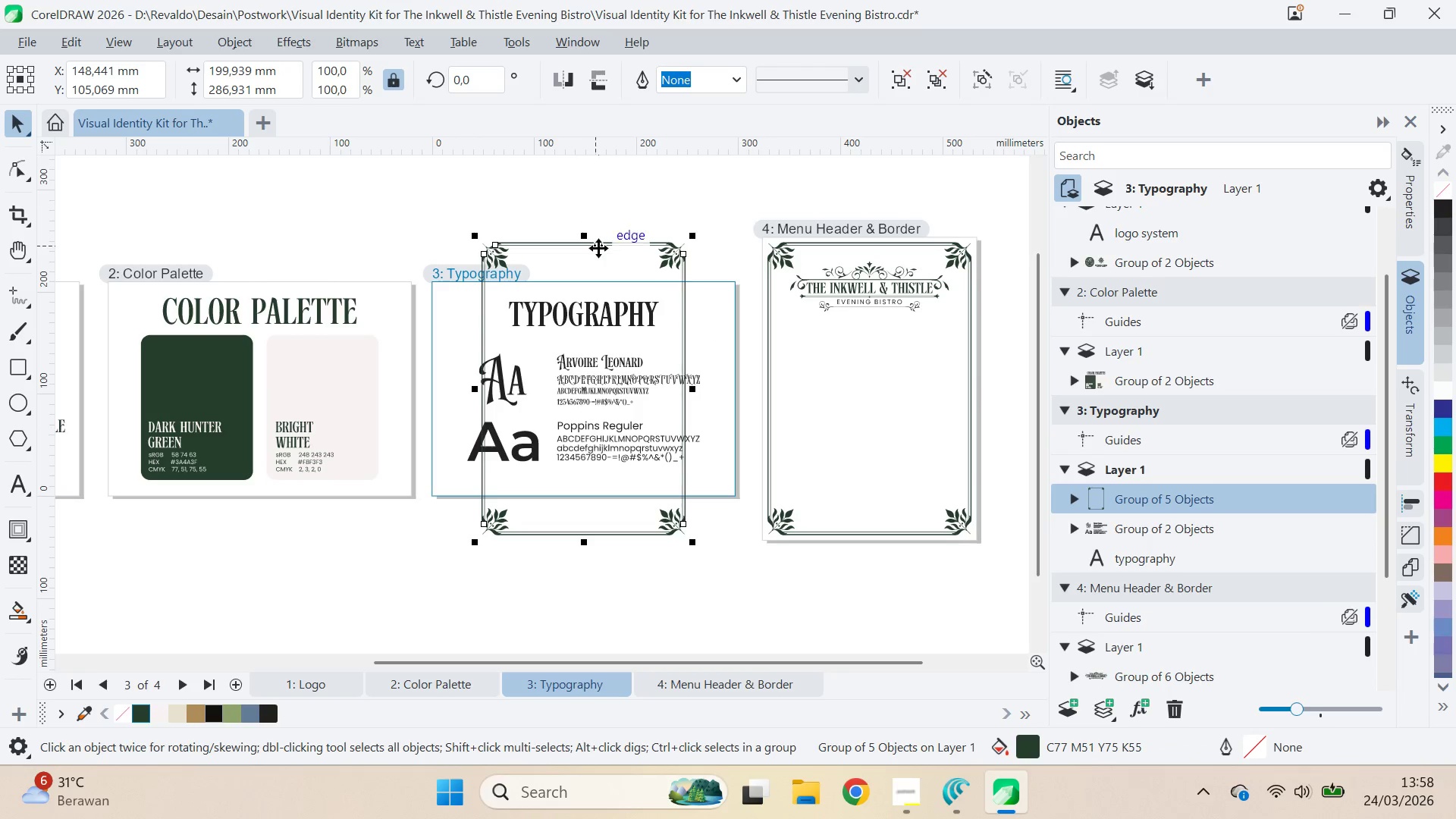 
hold_key(key=ControlLeft, duration=1.53)
left_click_drag(start_coordinate=[702, 235], to_coordinate=[708, 488])
 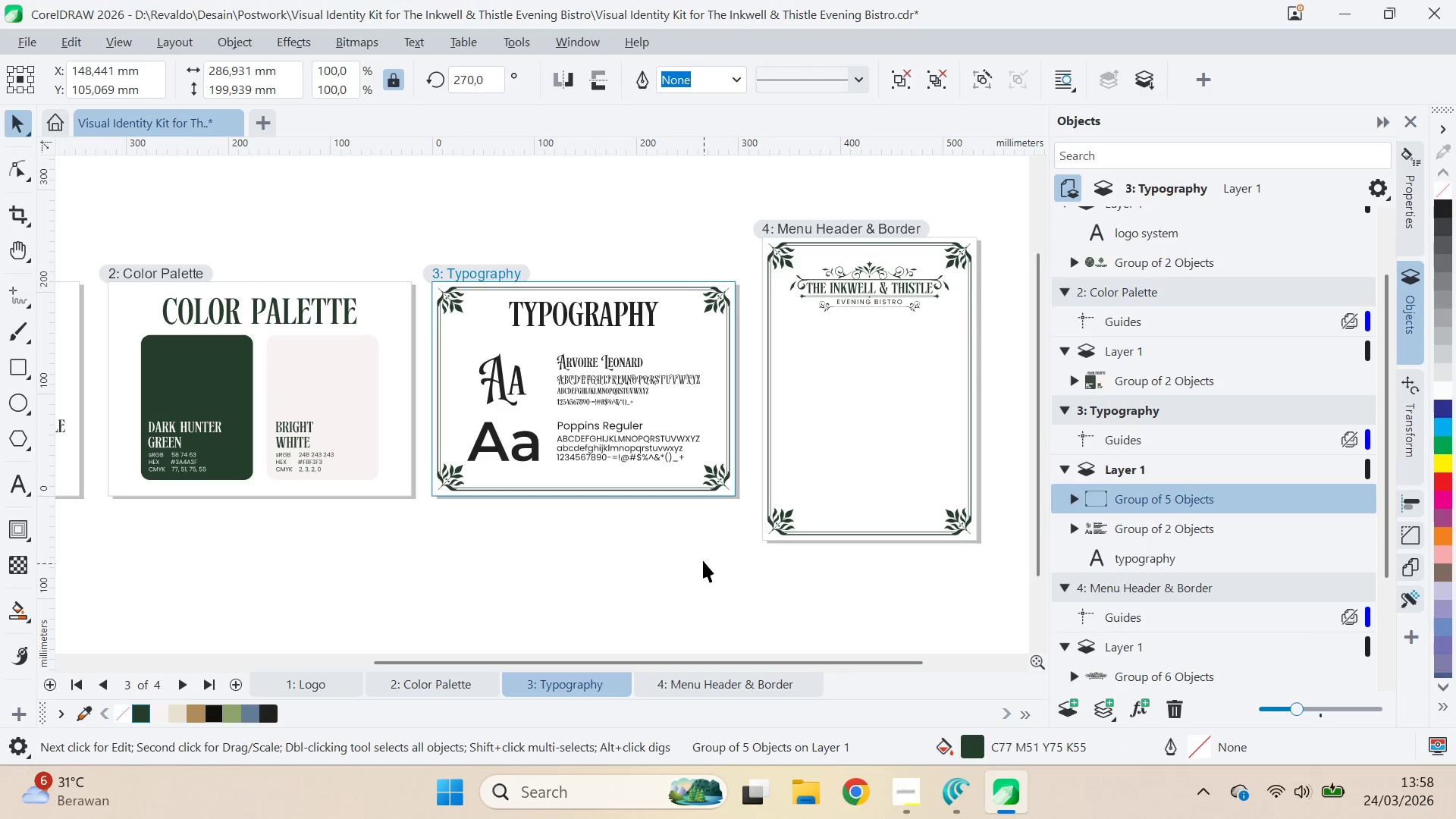 
hold_key(key=ControlLeft, duration=1.11)
 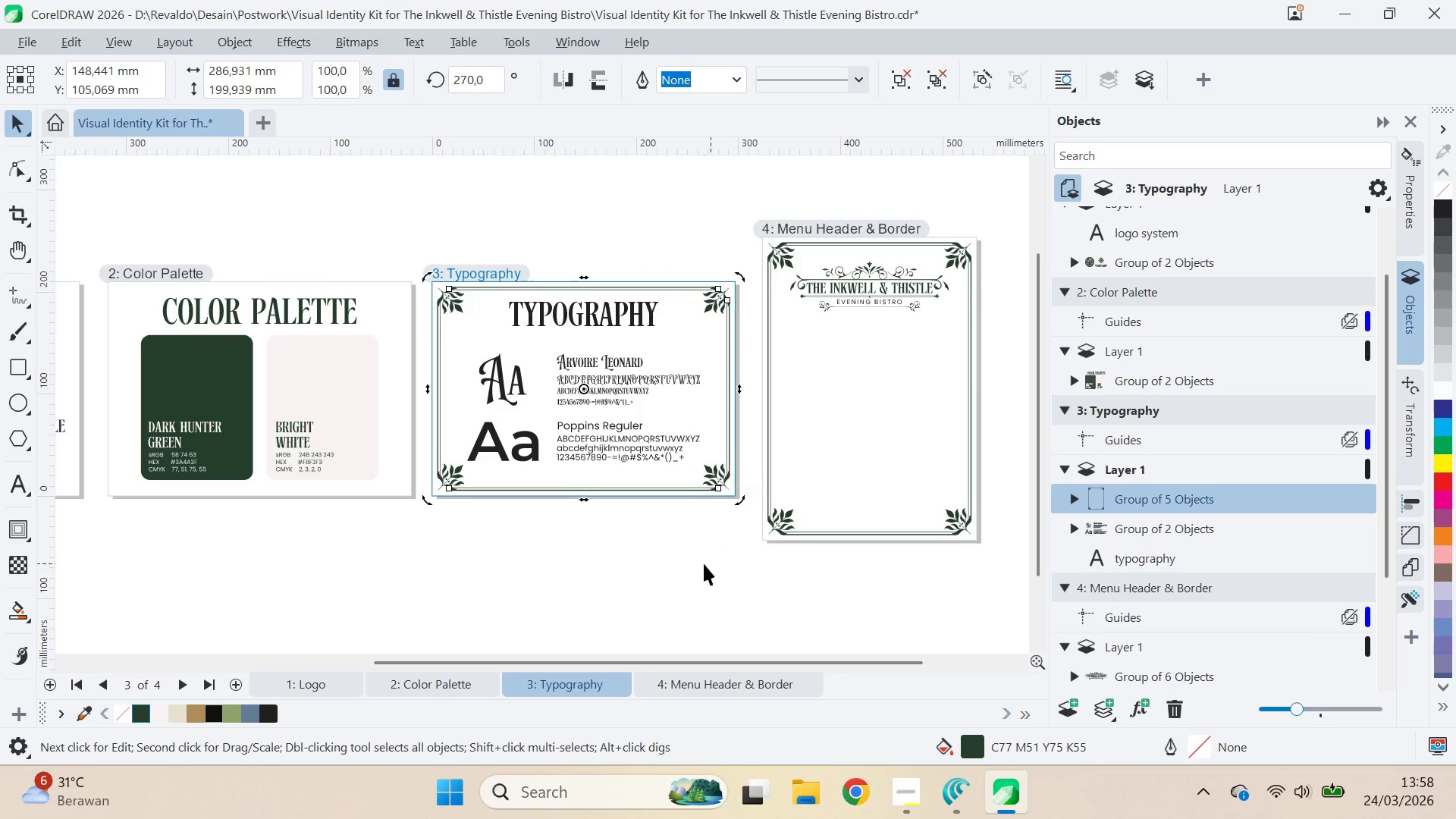 
left_click([704, 563])
 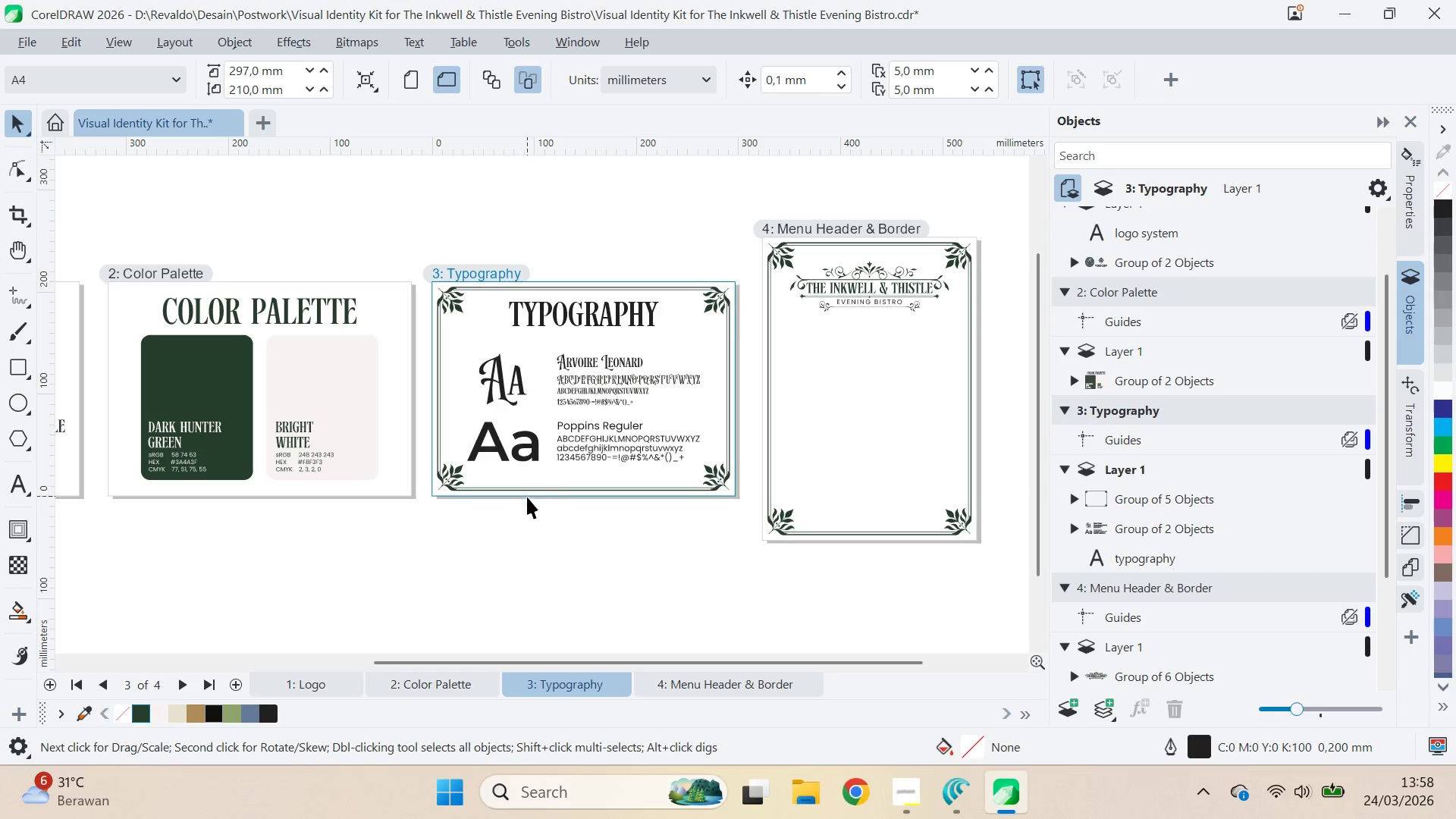 
left_click([532, 458])
 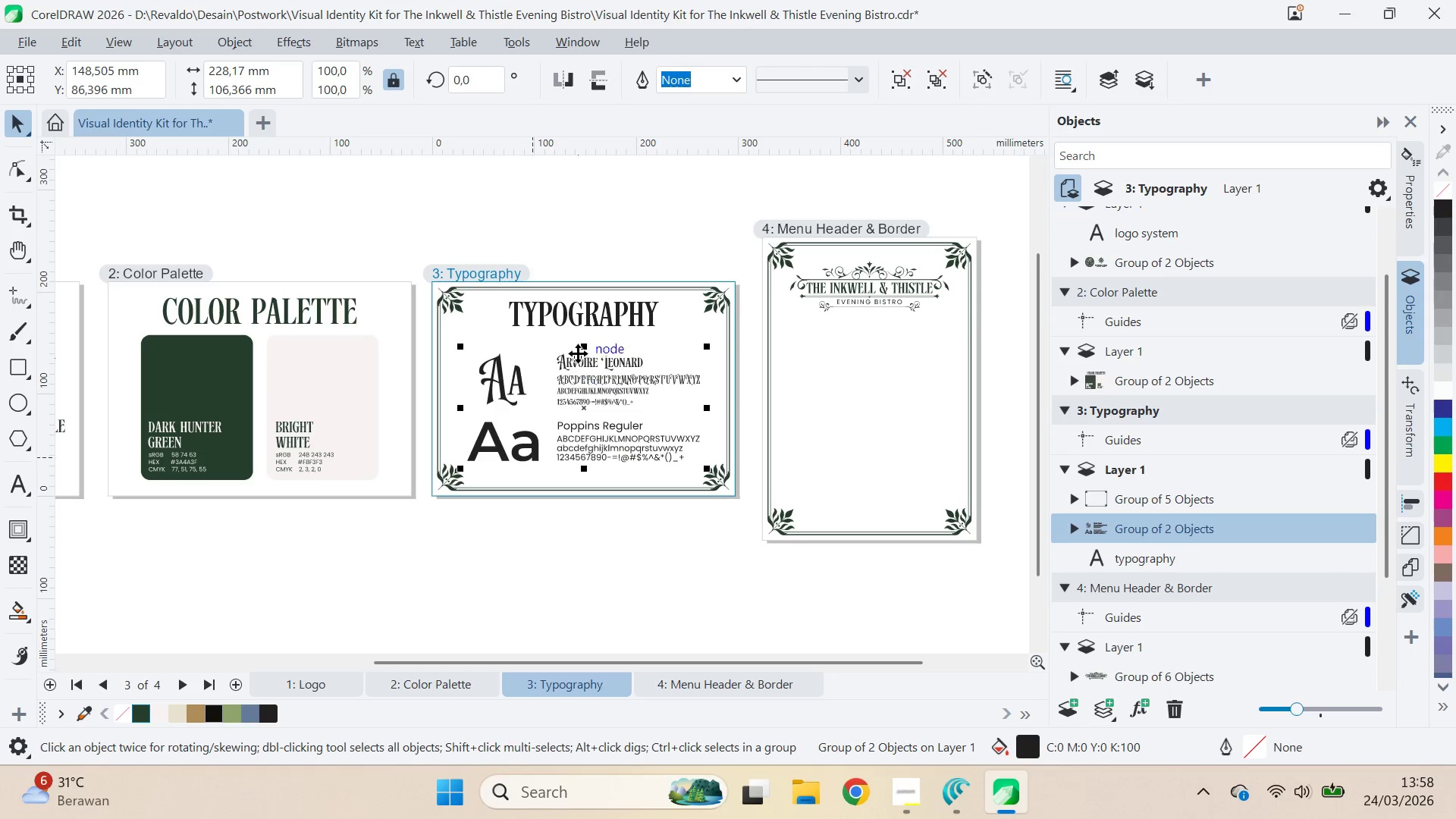 
hold_key(key=ShiftLeft, duration=0.5)
 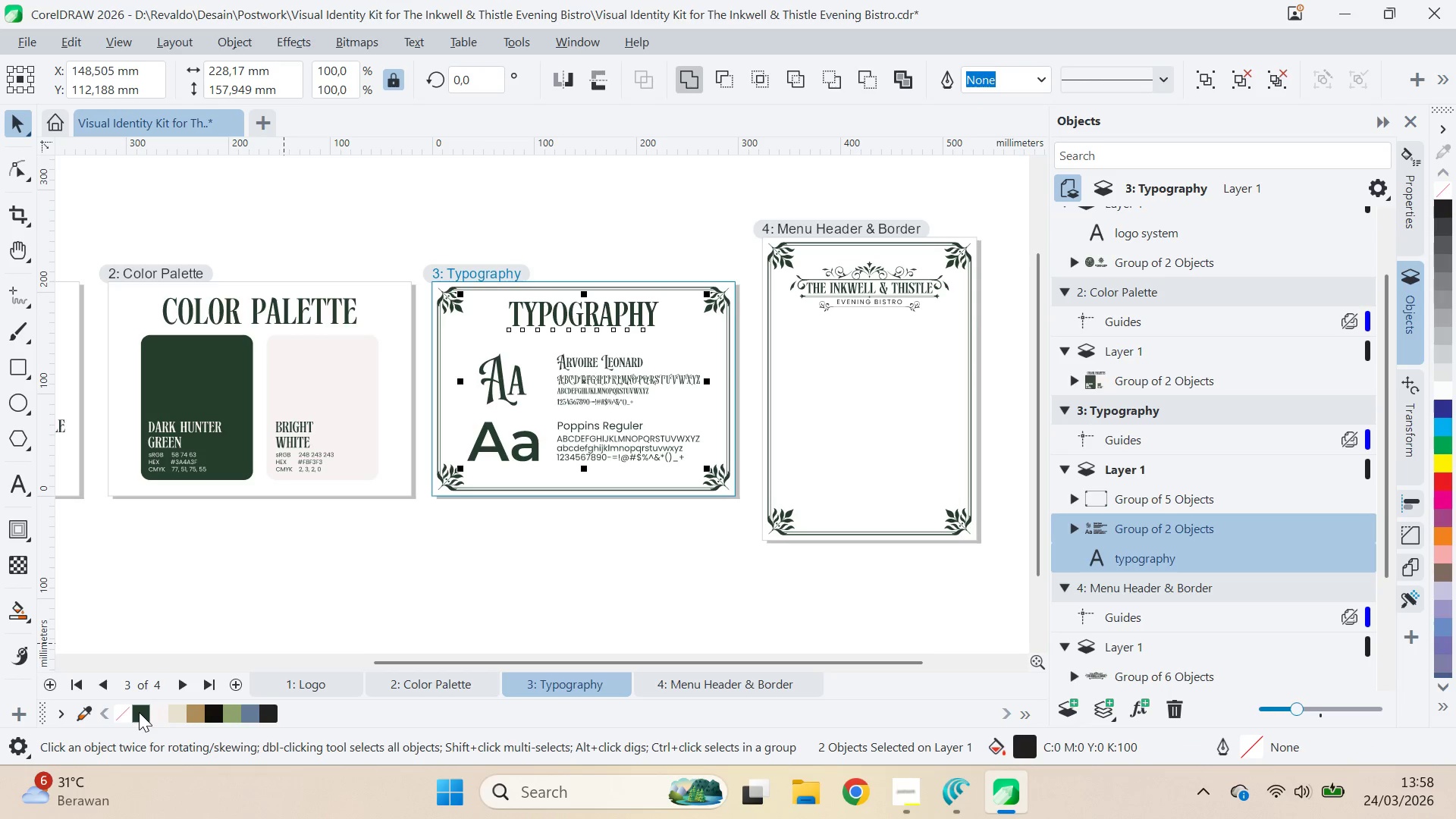 
left_click([568, 504])
 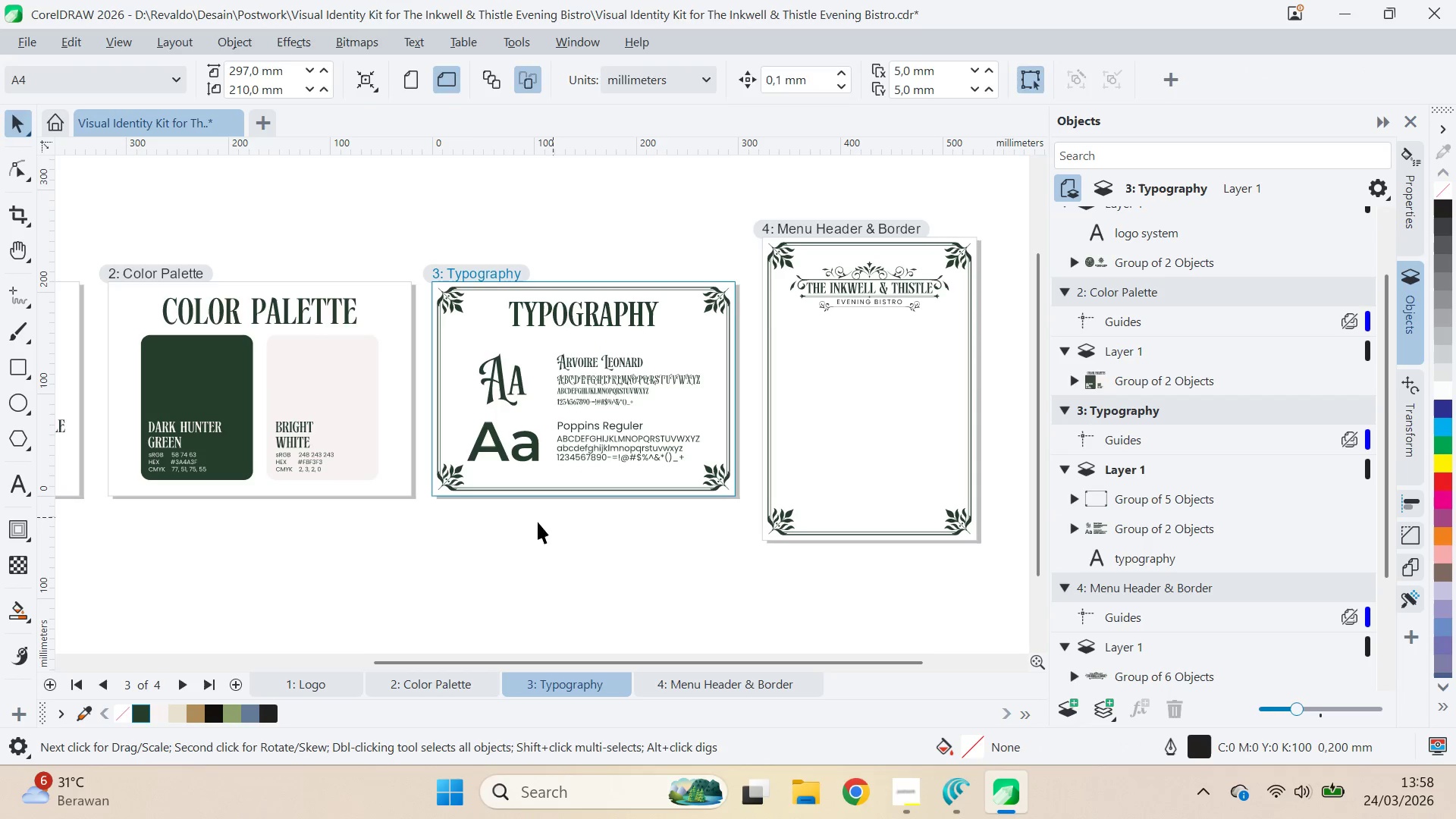 
type(qv)
 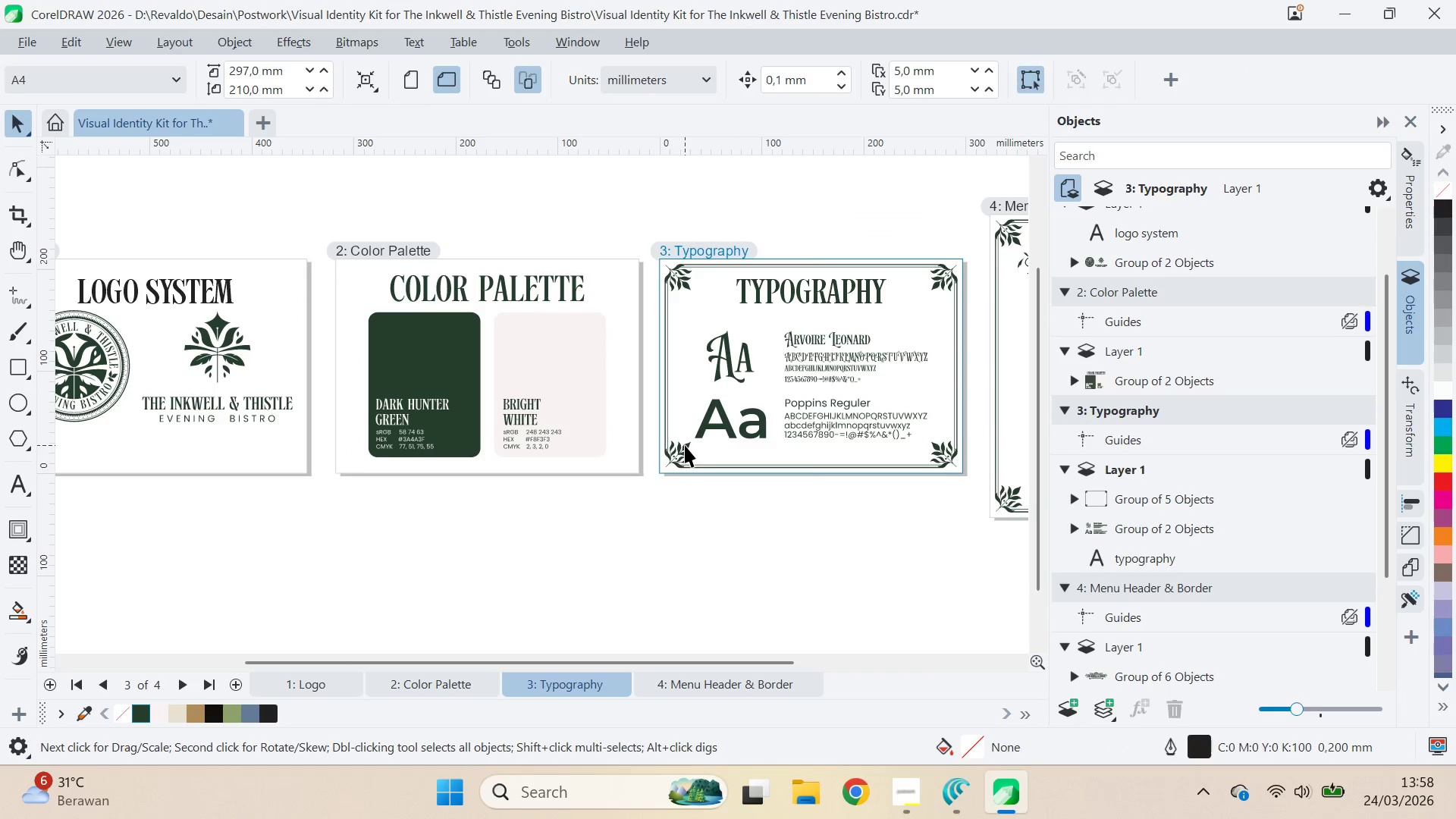 
left_click_drag(start_coordinate=[472, 543], to_coordinate=[700, 520])
 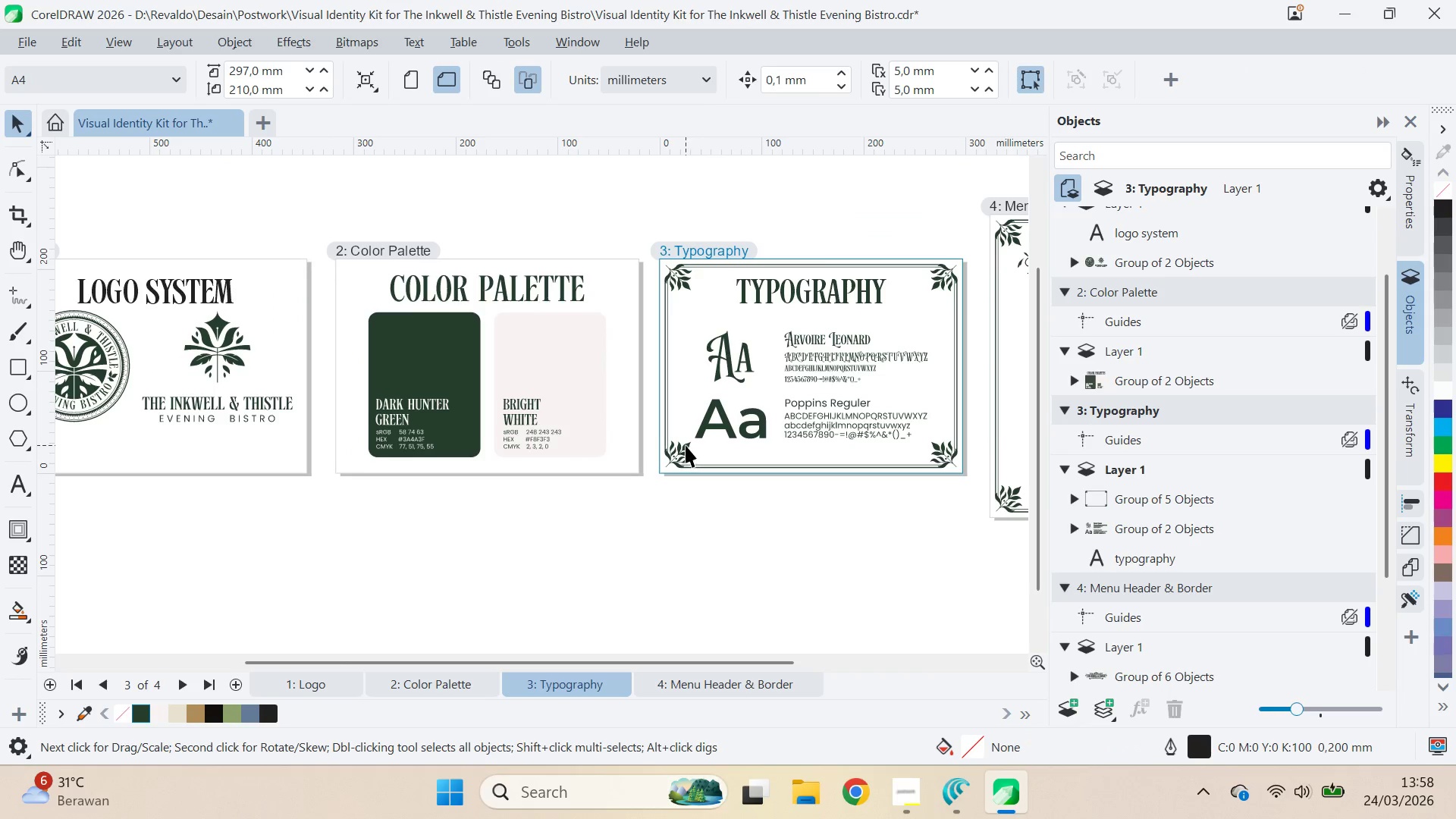 
left_click([685, 445])
 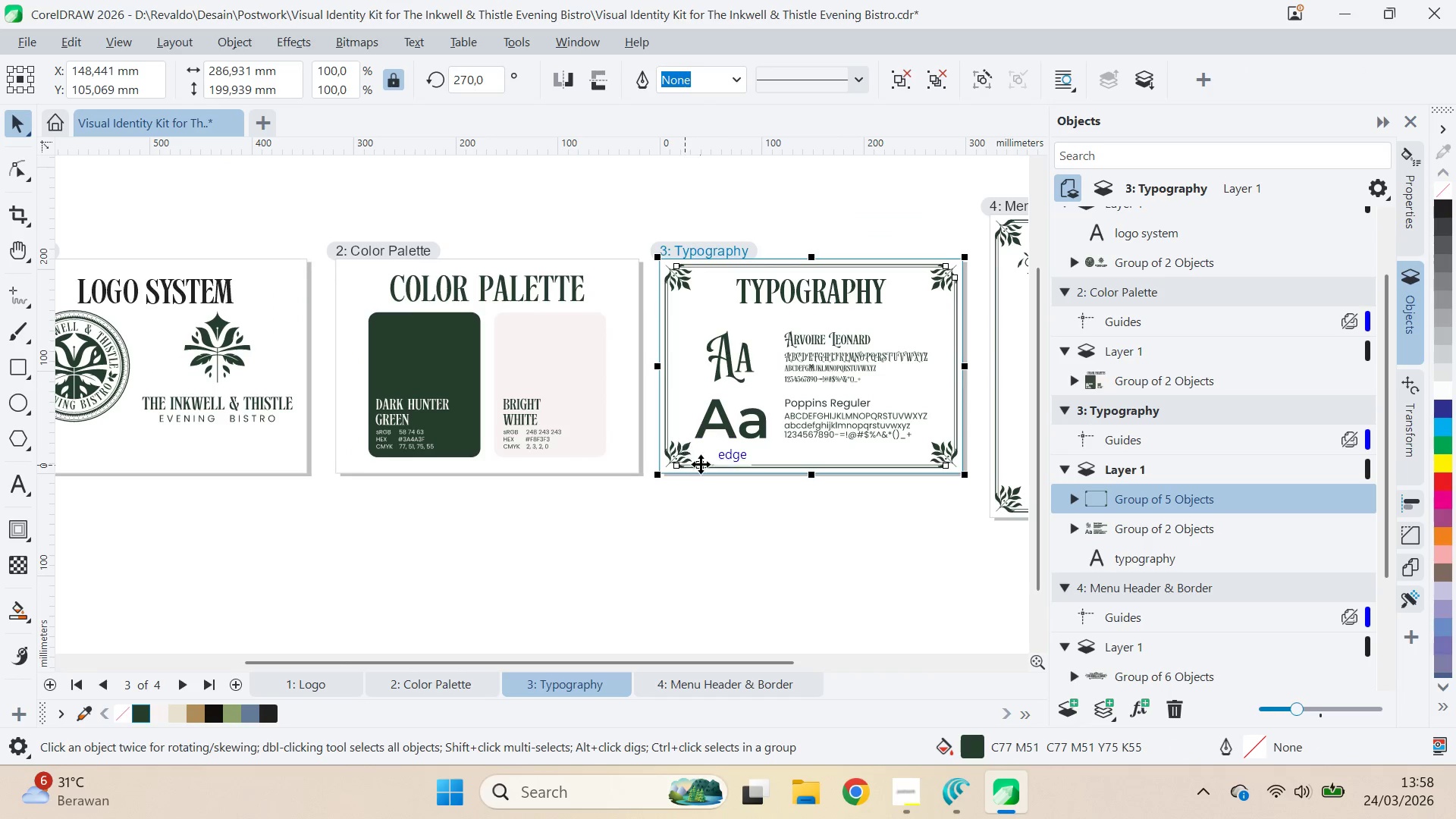 
key(Control+C)
 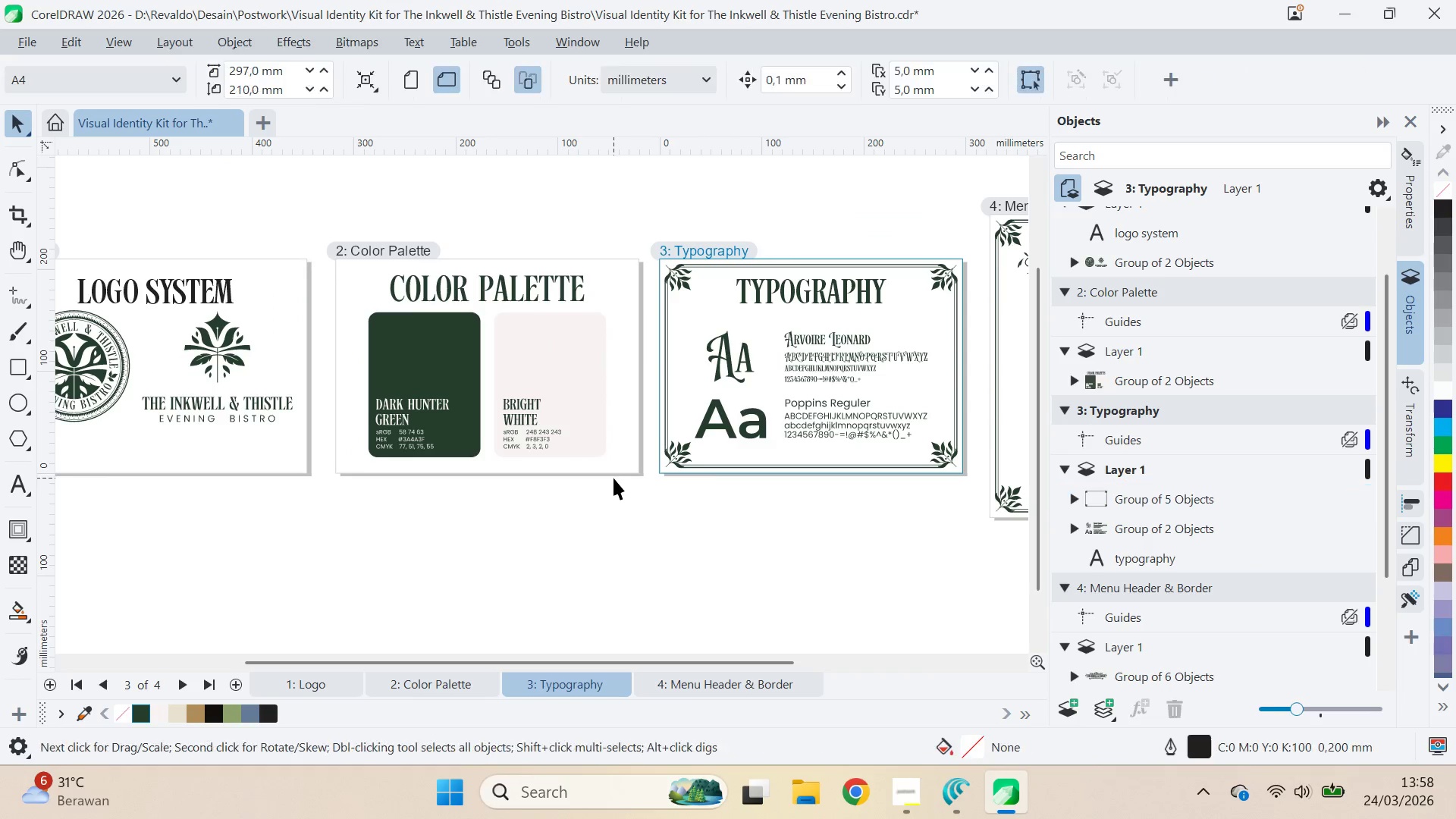 
key(Control+ControlLeft)
 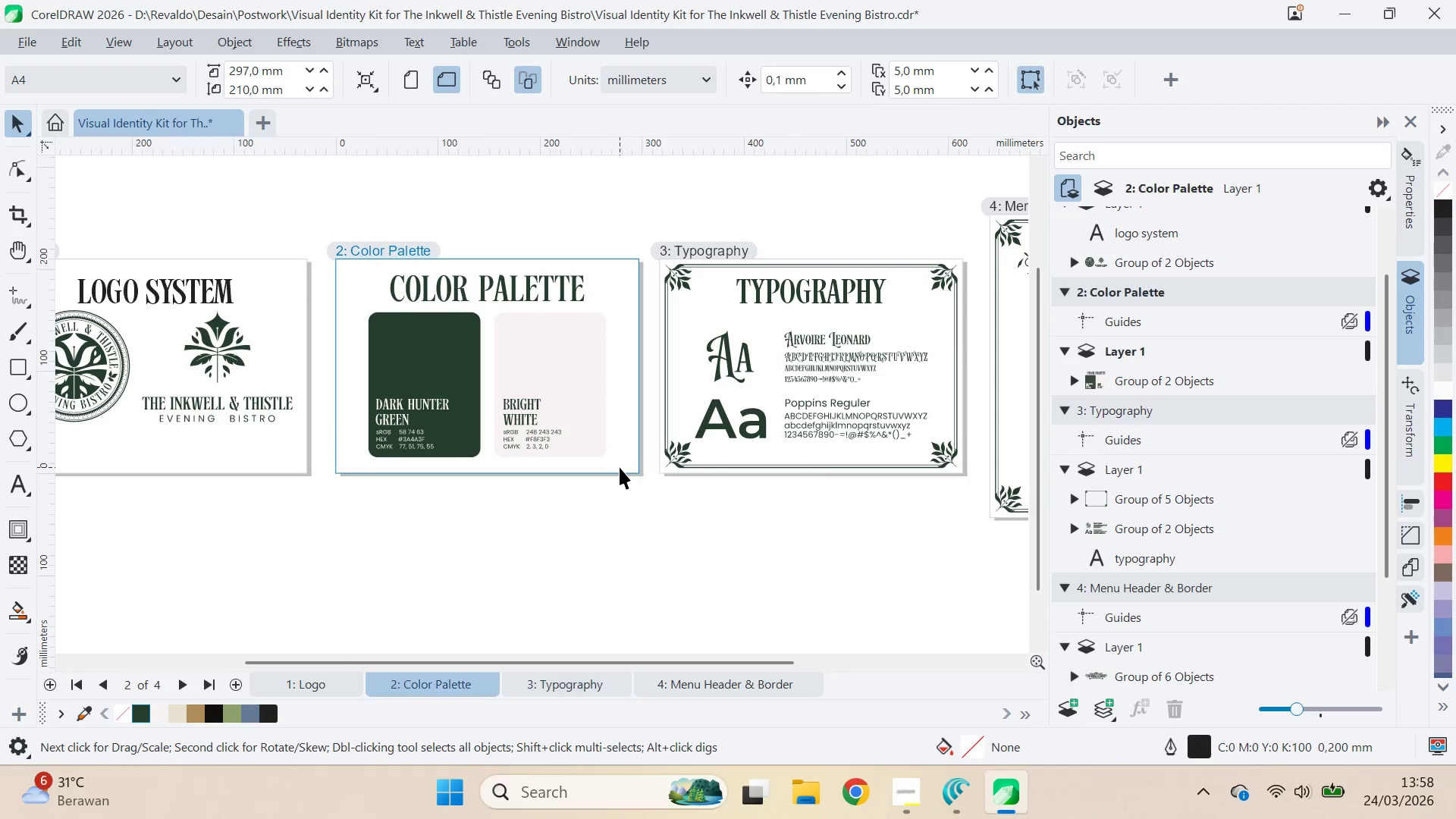 
key(Control+V)
 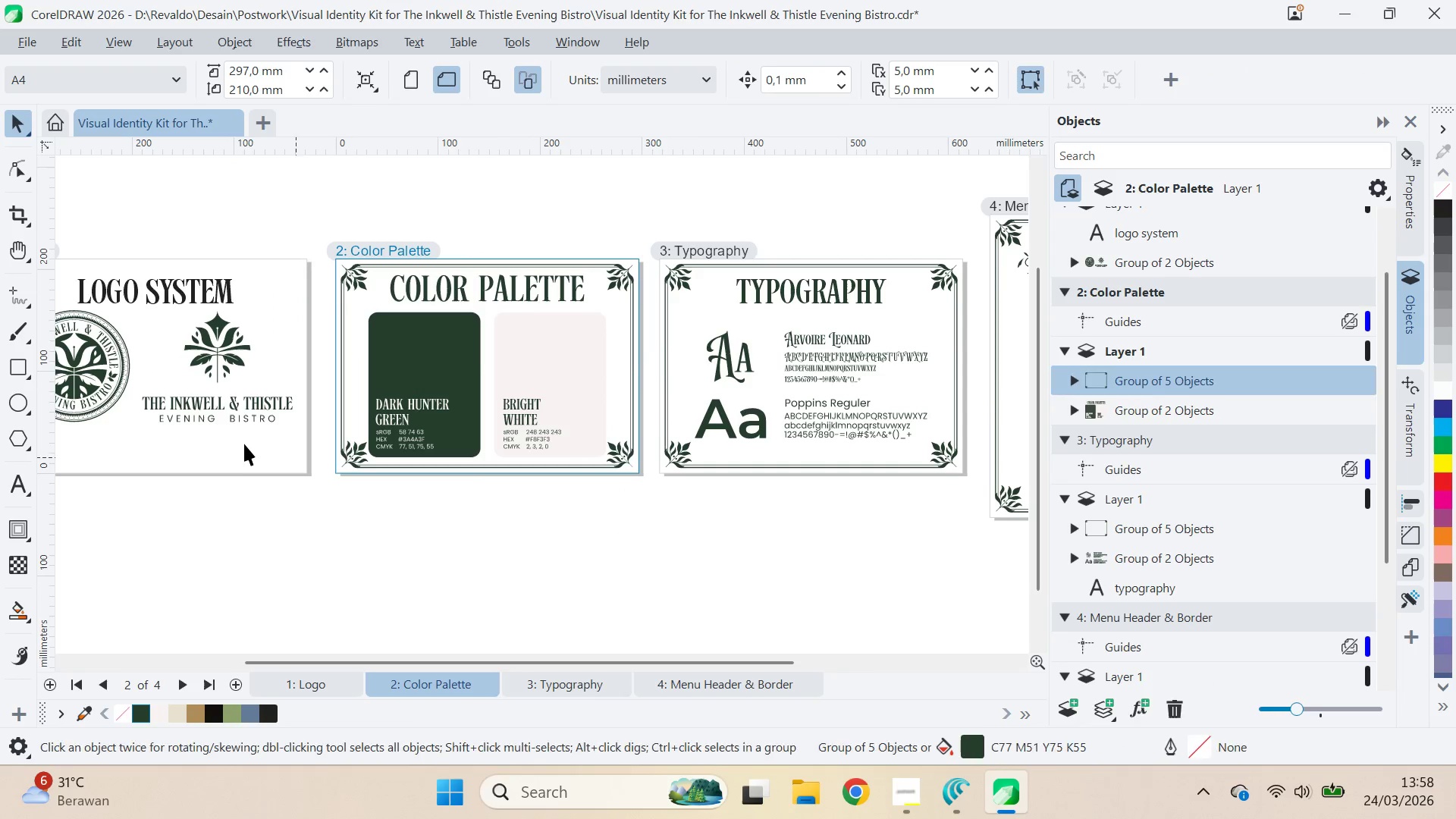 
left_click([265, 441])
 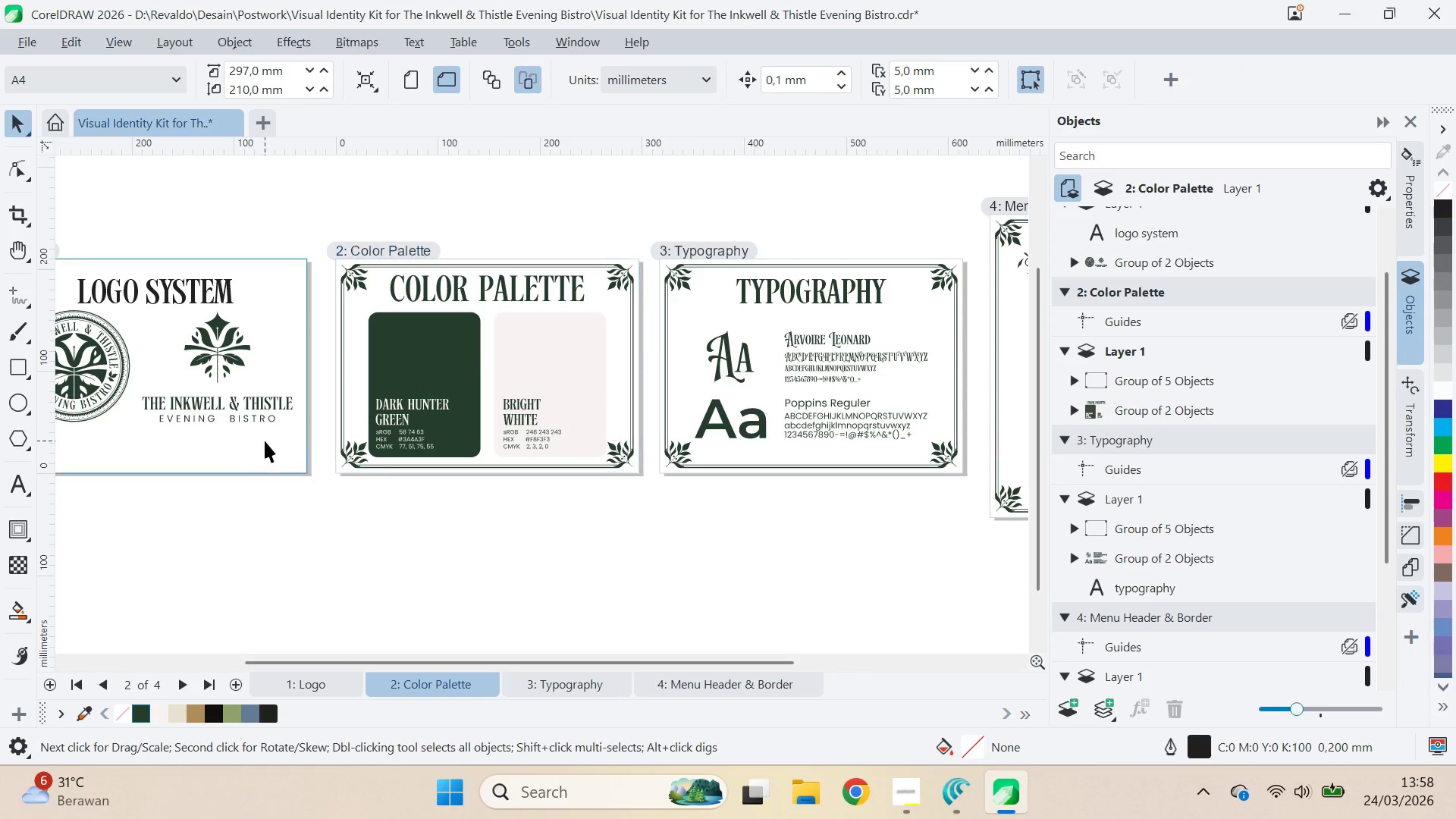 
key(Control+ControlLeft)
 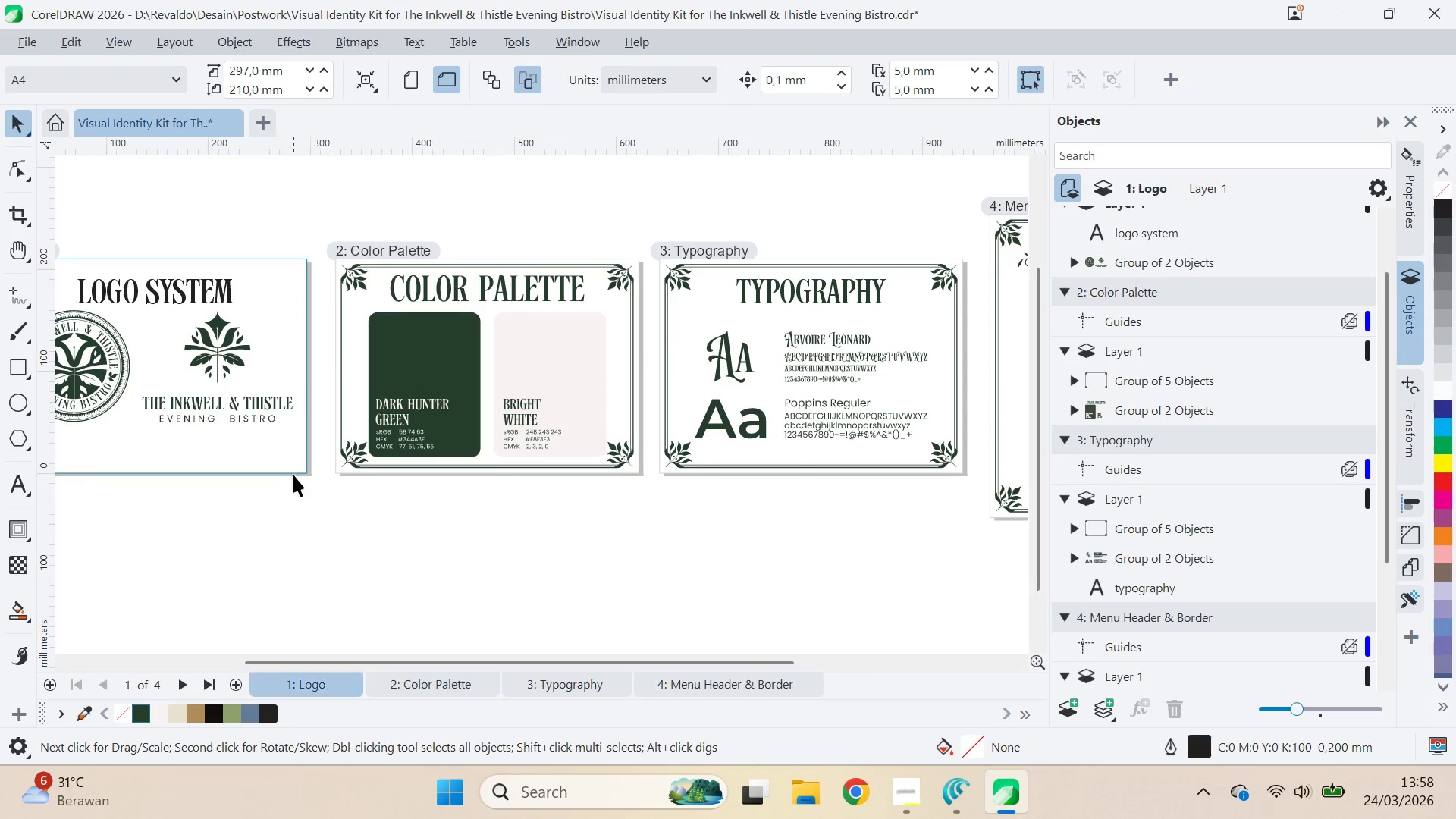 
key(Control+V)
 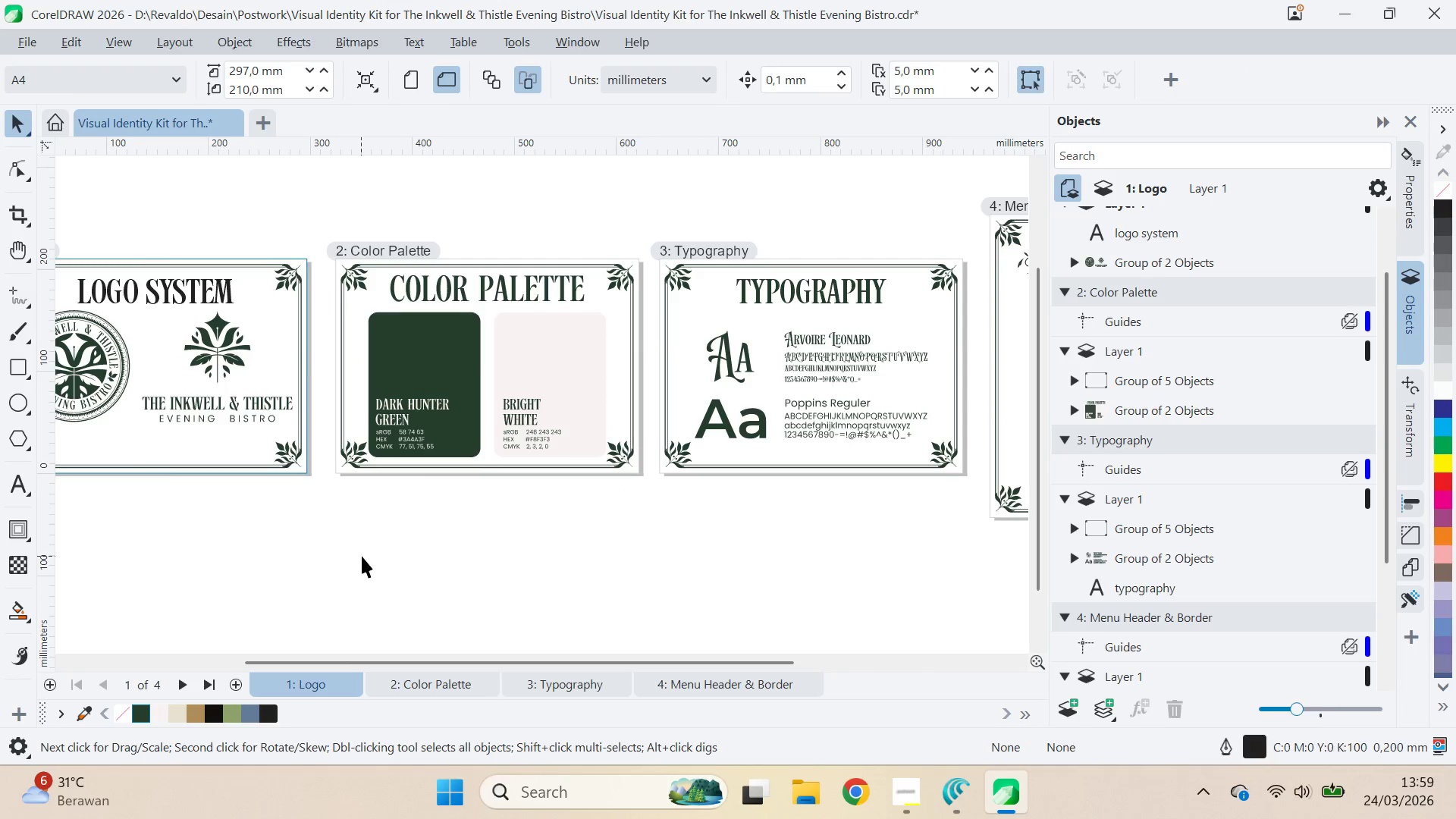 
type(qvq)
 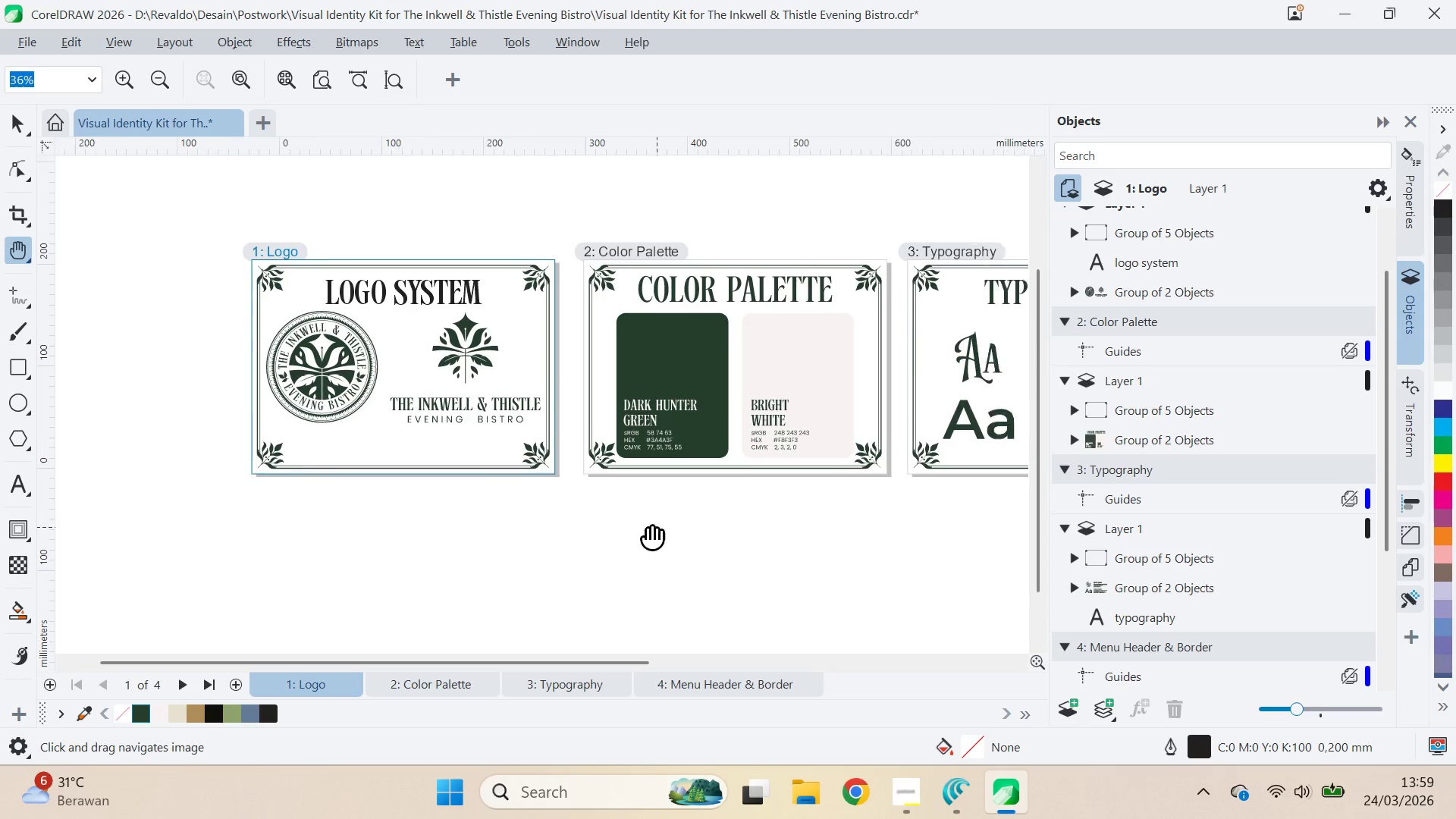 
left_click_drag(start_coordinate=[381, 534], to_coordinate=[680, 525])
 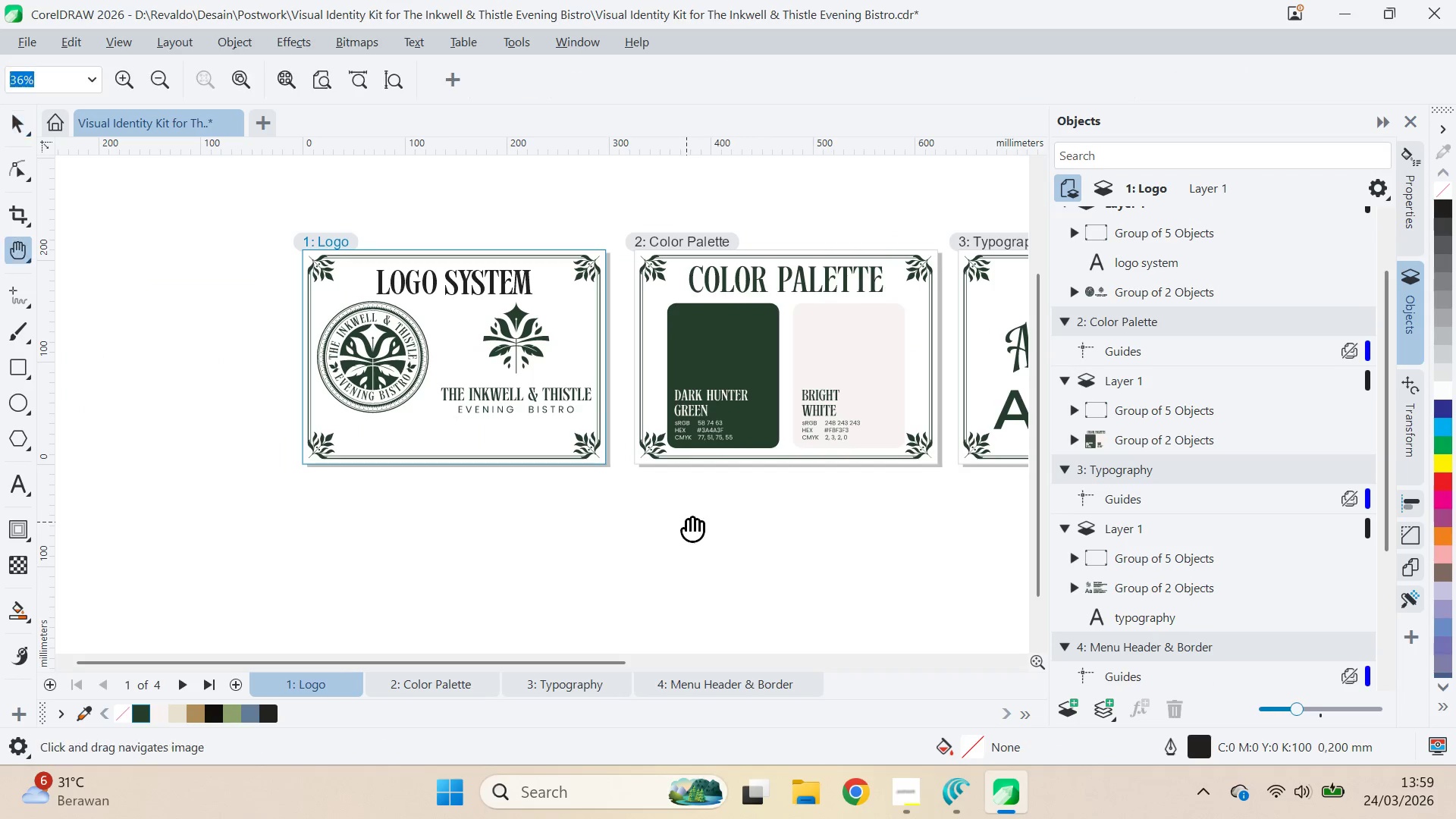 
left_click_drag(start_coordinate=[708, 517], to_coordinate=[563, 538])
 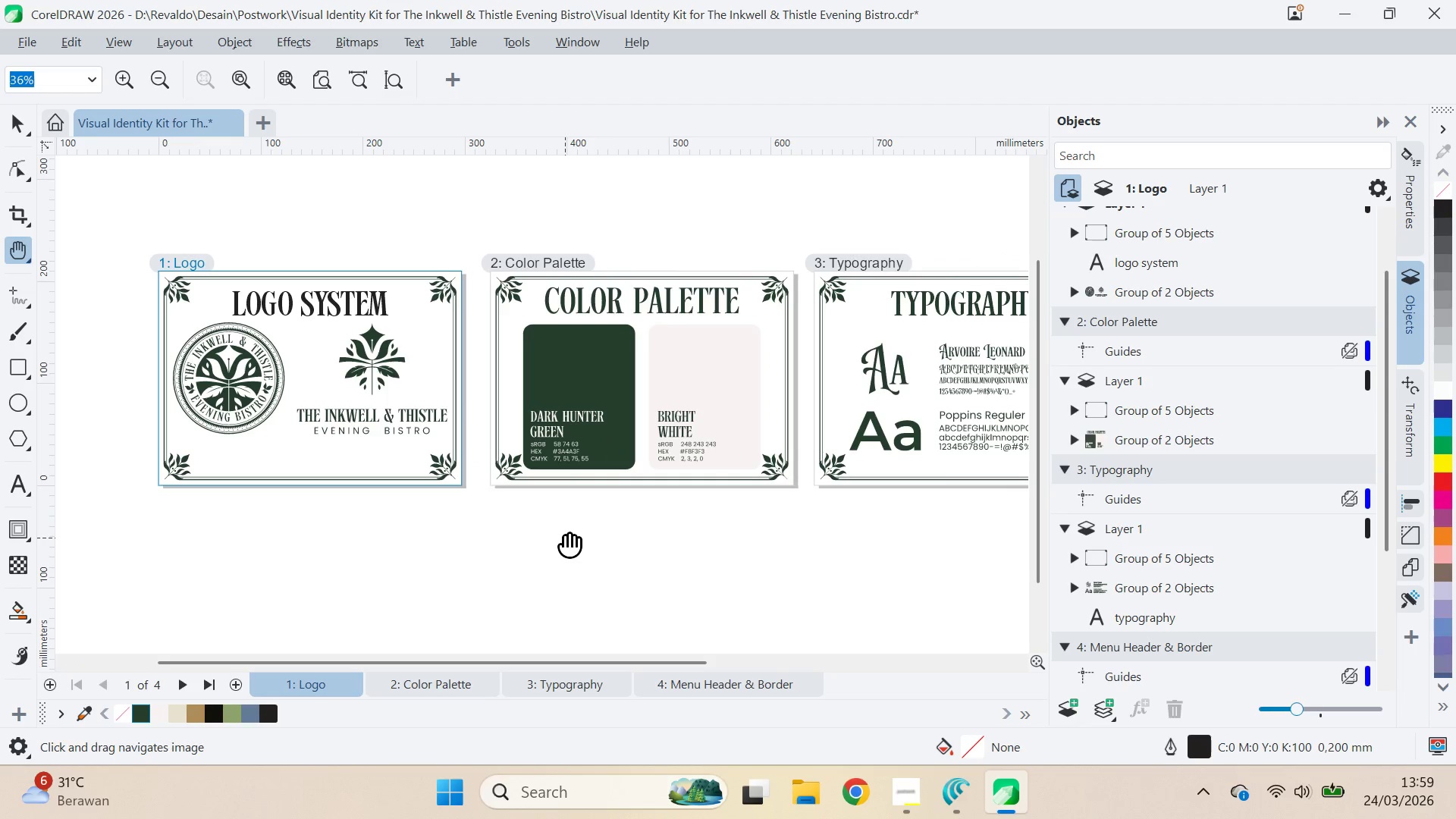 
double_click([563, 538])
 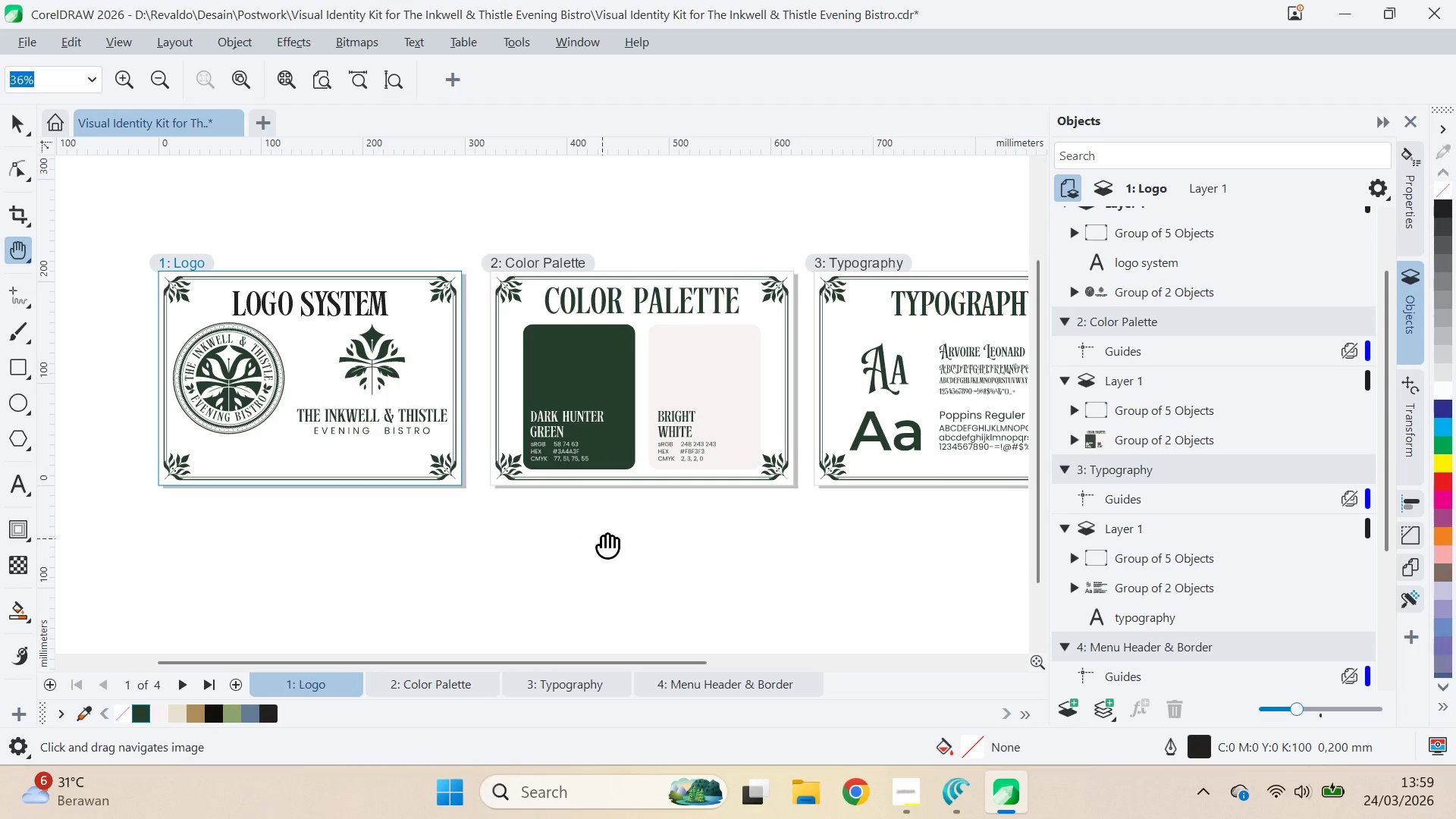 
type(qv)
 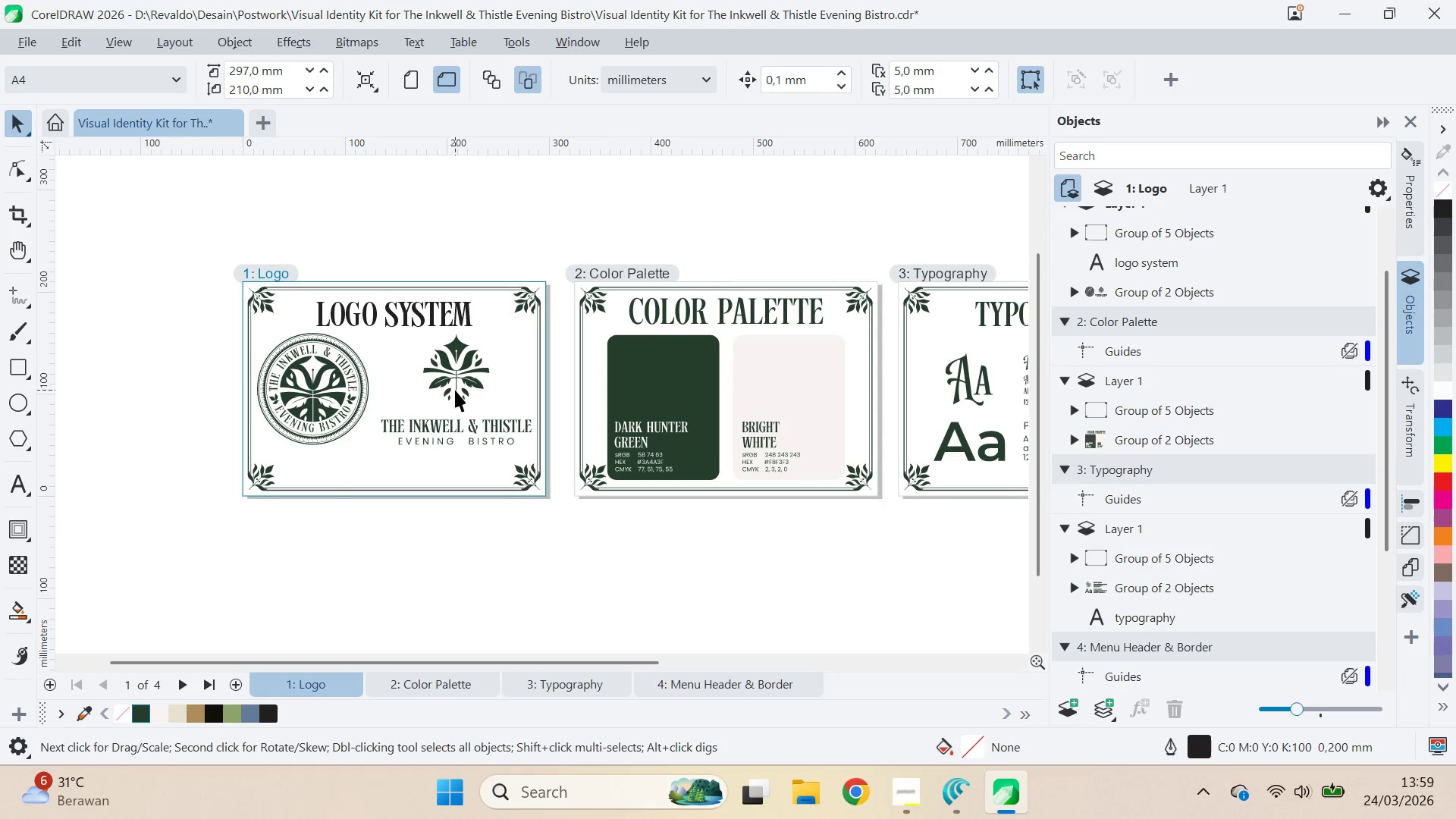 
left_click_drag(start_coordinate=[570, 519], to_coordinate=[654, 529])
 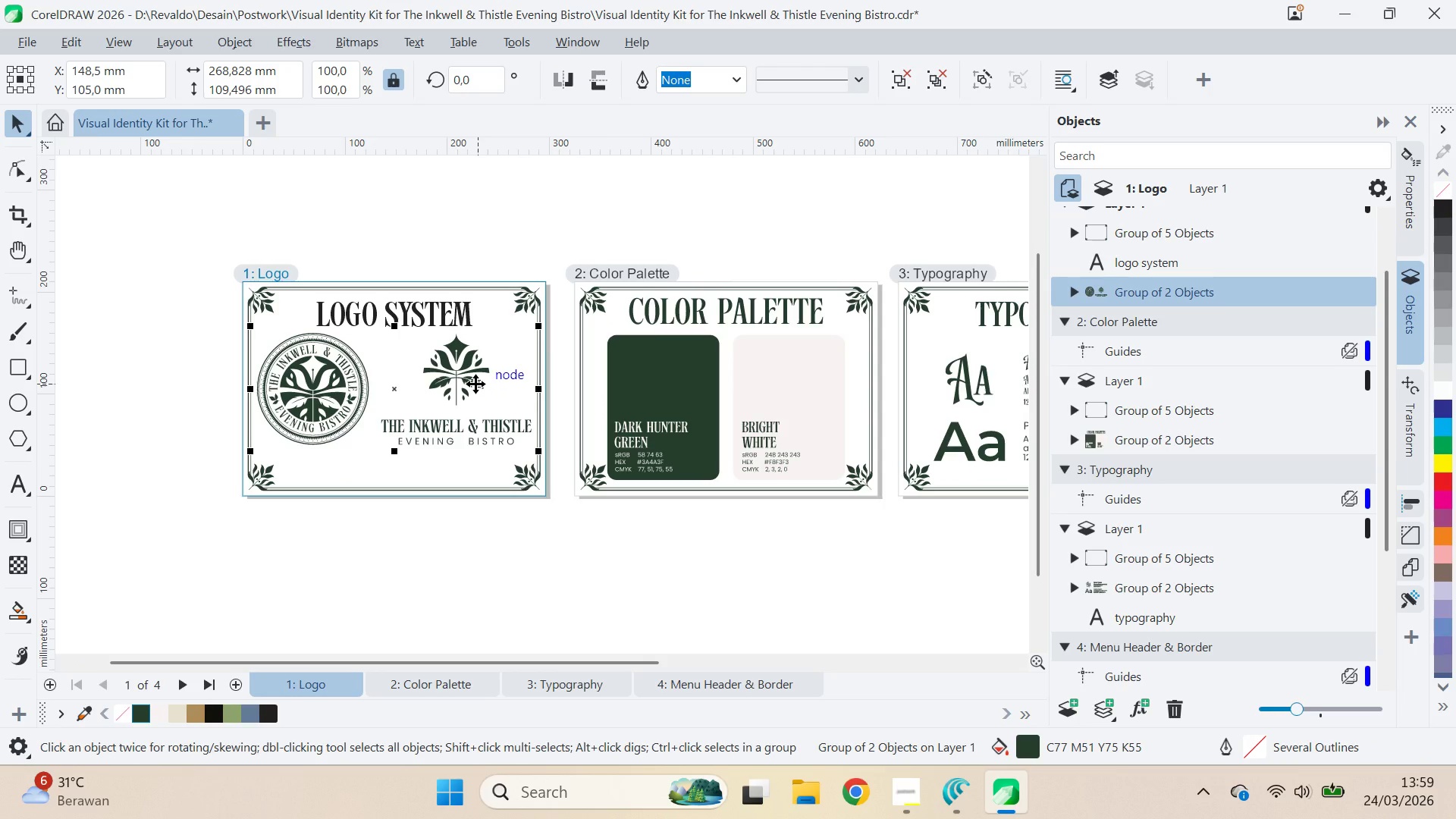 
left_click_drag(start_coordinate=[475, 384], to_coordinate=[475, 400])
 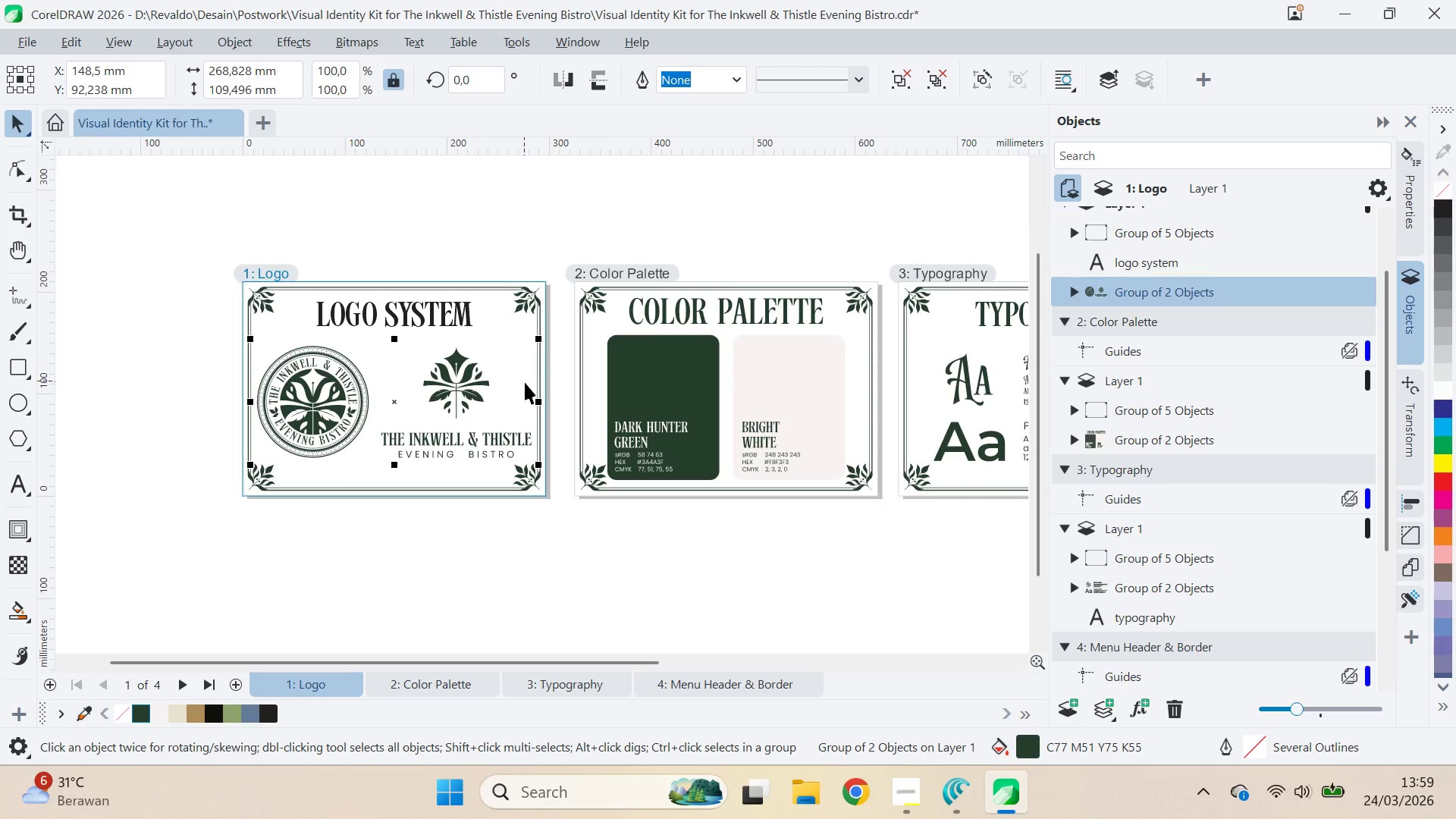 
hold_key(key=ShiftLeft, duration=0.92)
 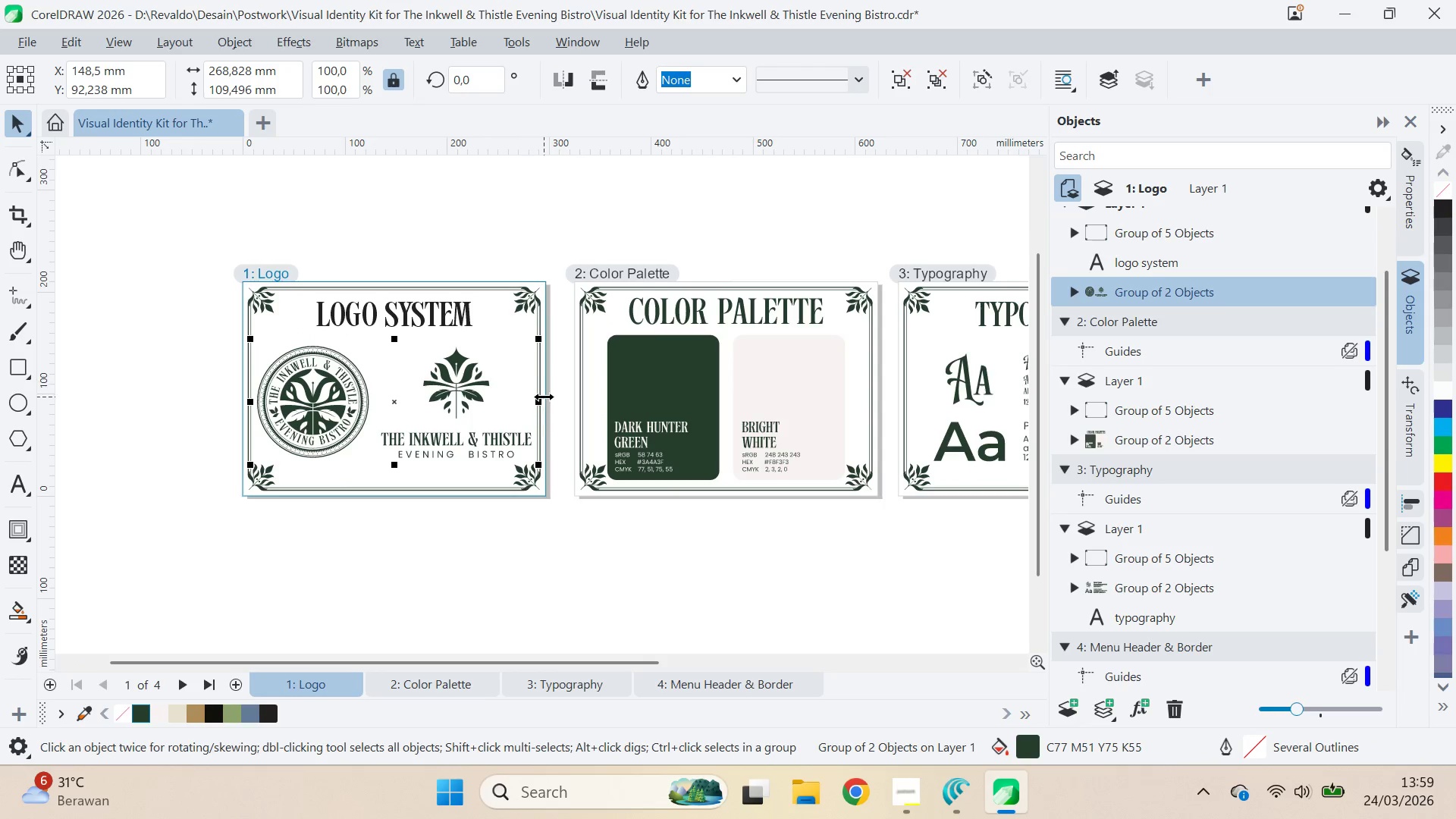 
hold_key(key=ShiftLeft, duration=0.33)
 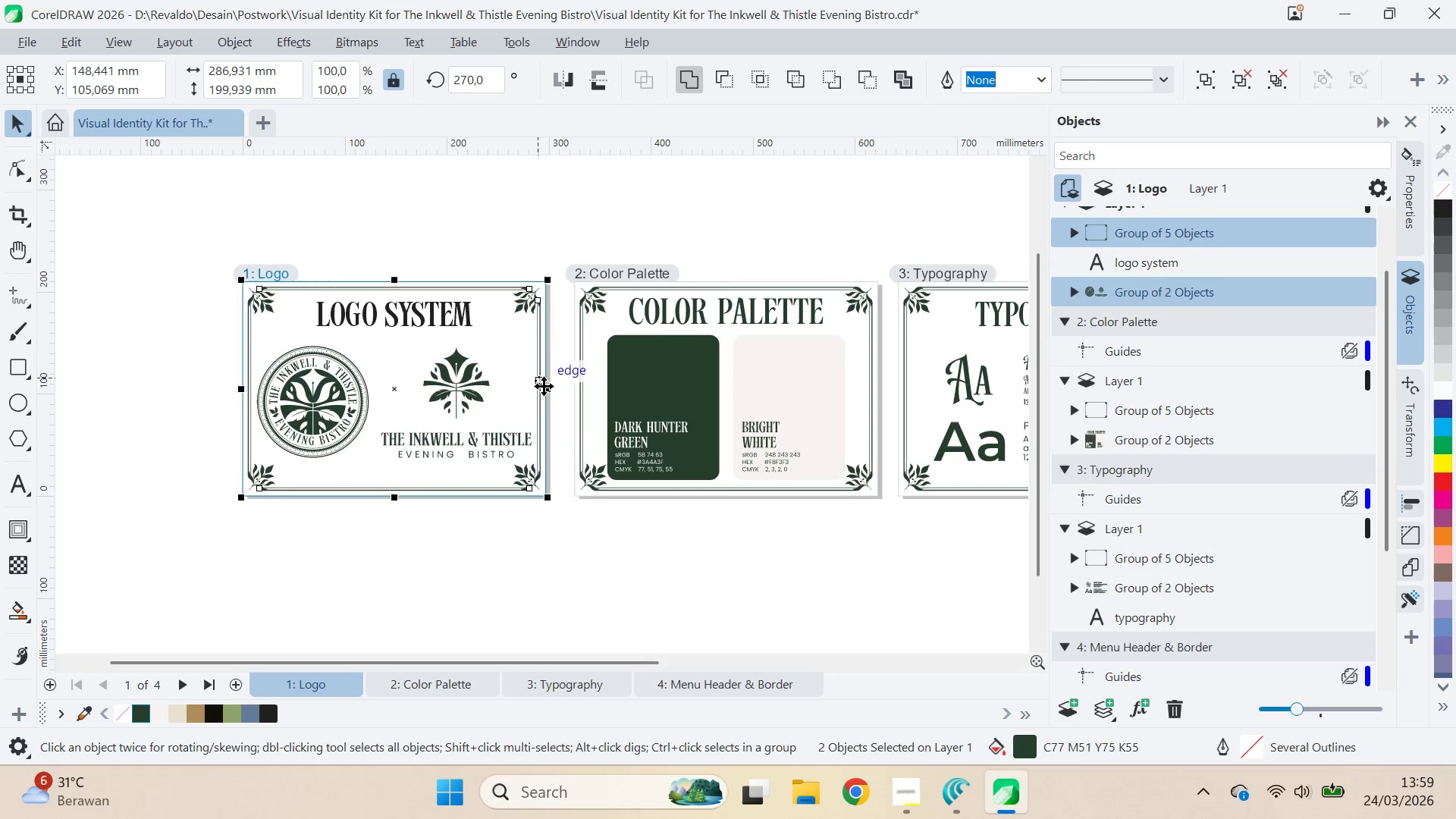 
key(E)
 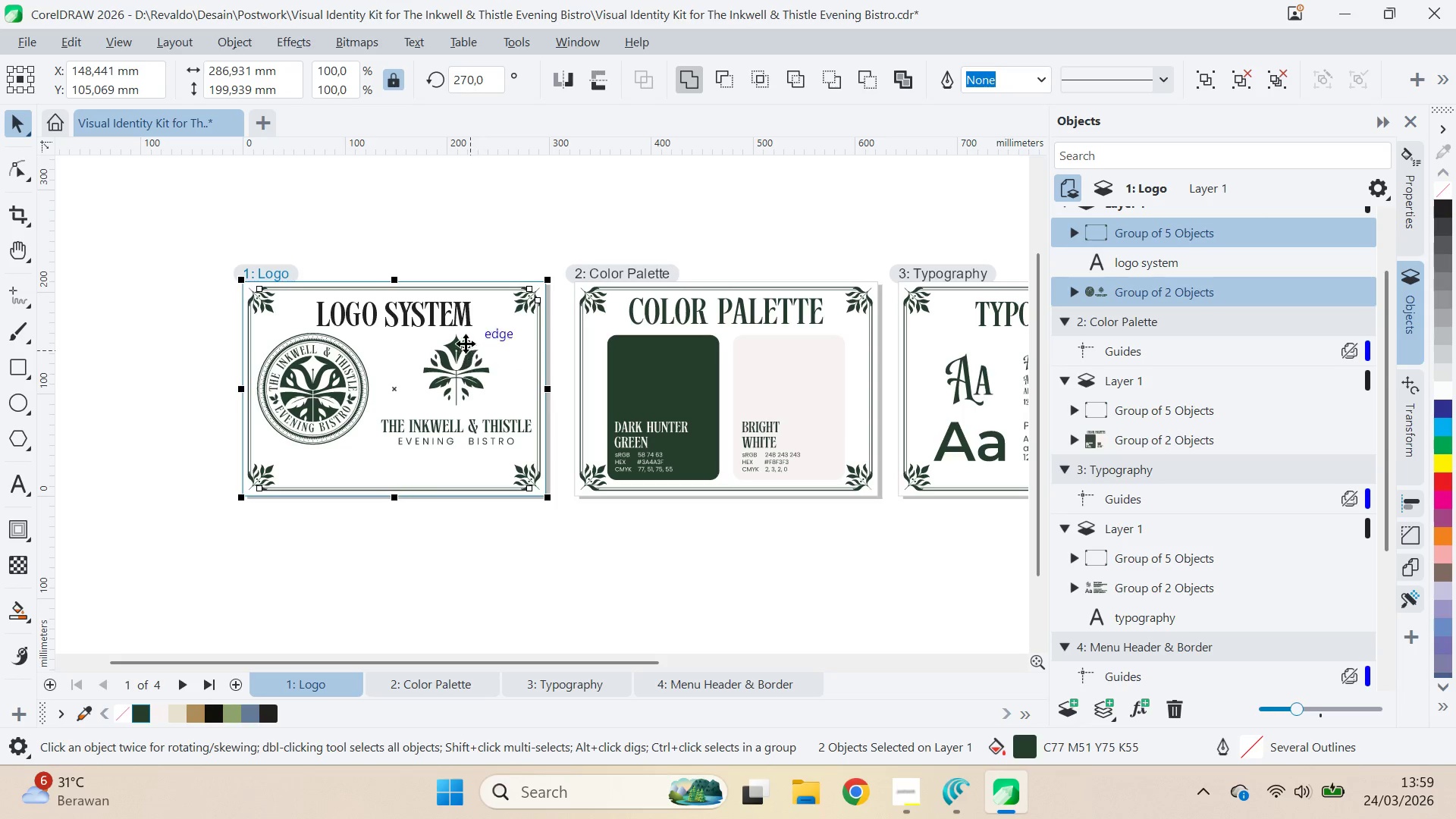 
left_click_drag(start_coordinate=[467, 353], to_coordinate=[467, 370])
 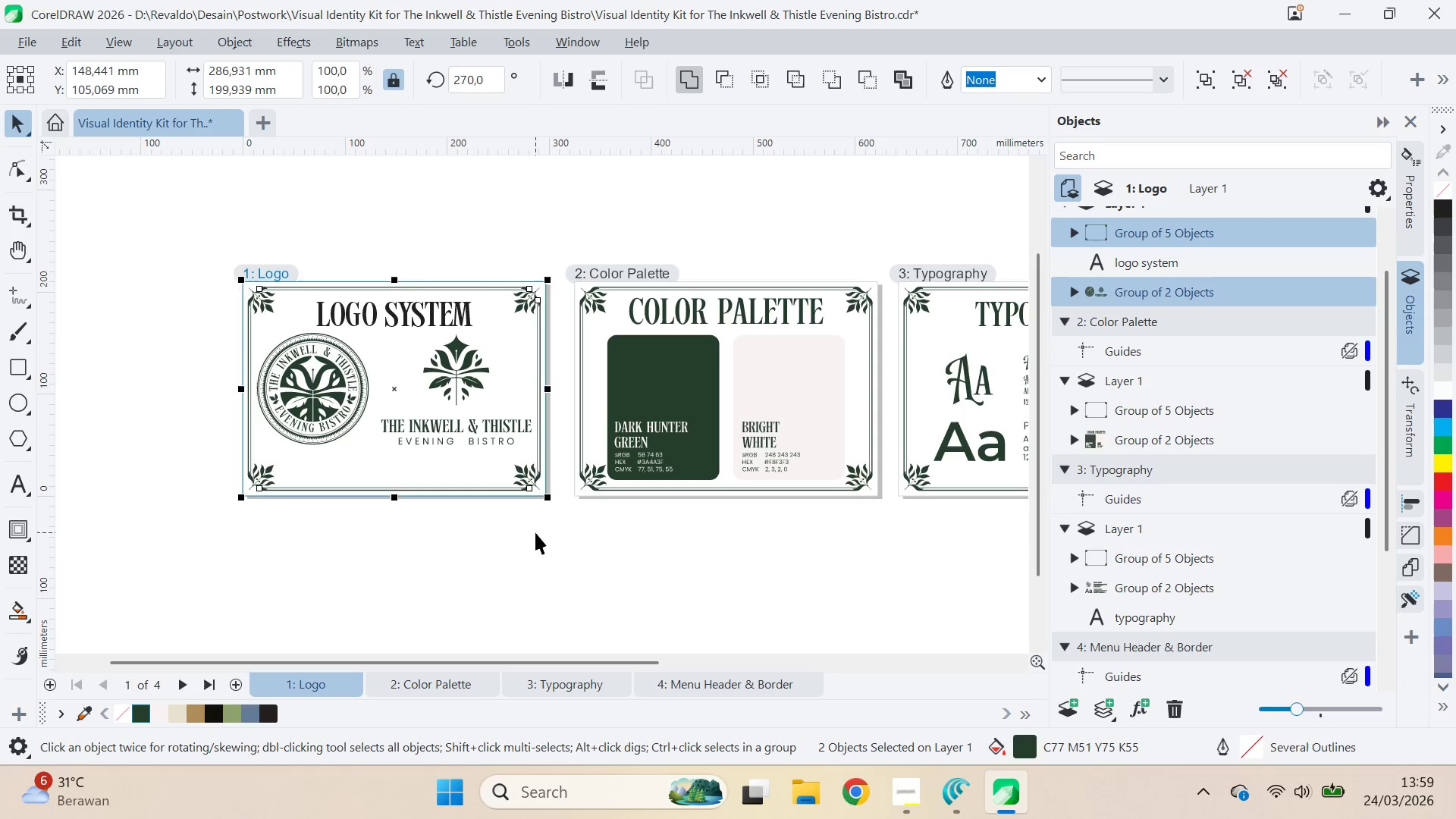 
hold_key(key=ShiftLeft, duration=0.59)
 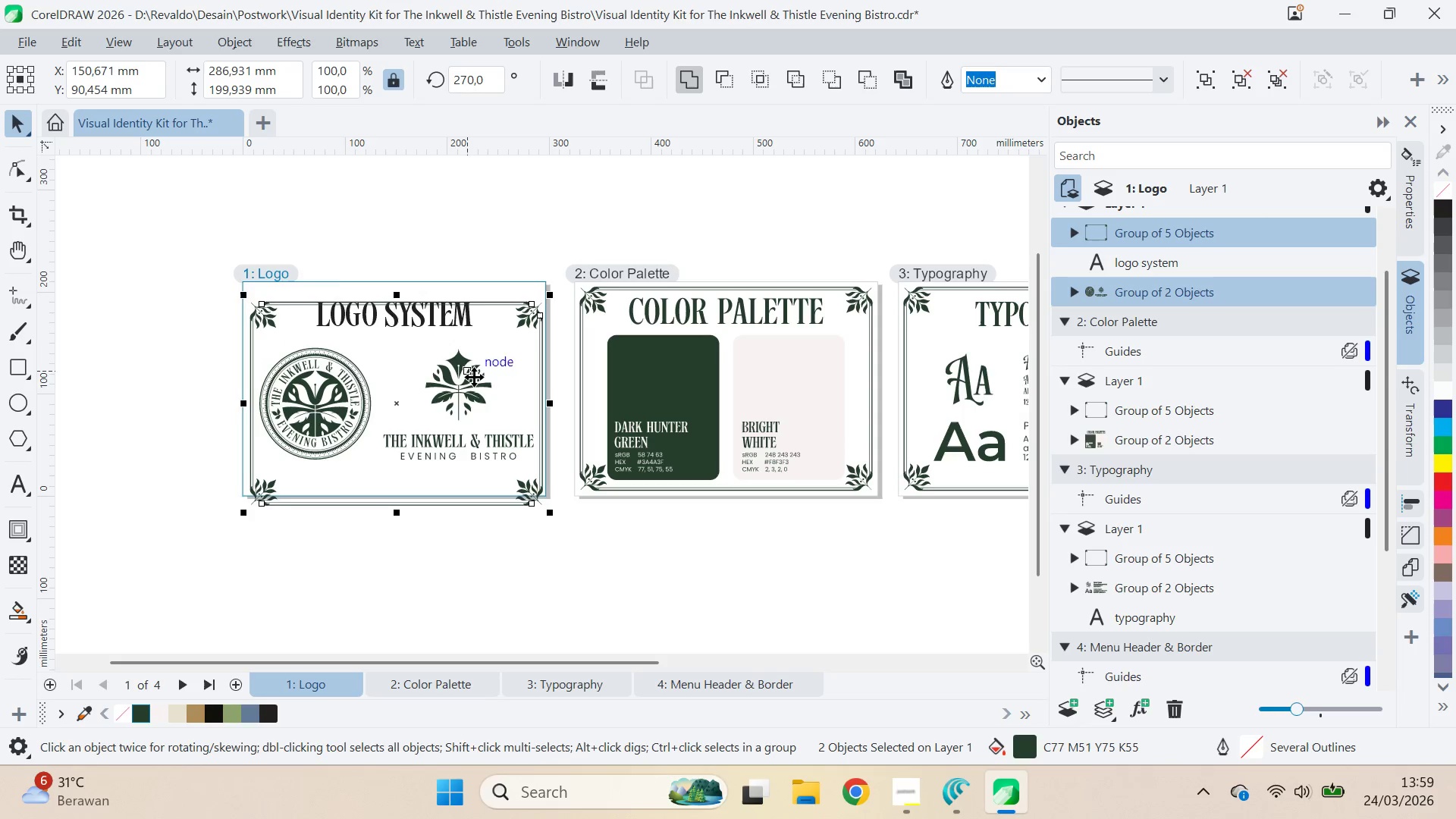 
key(Control+Z)
 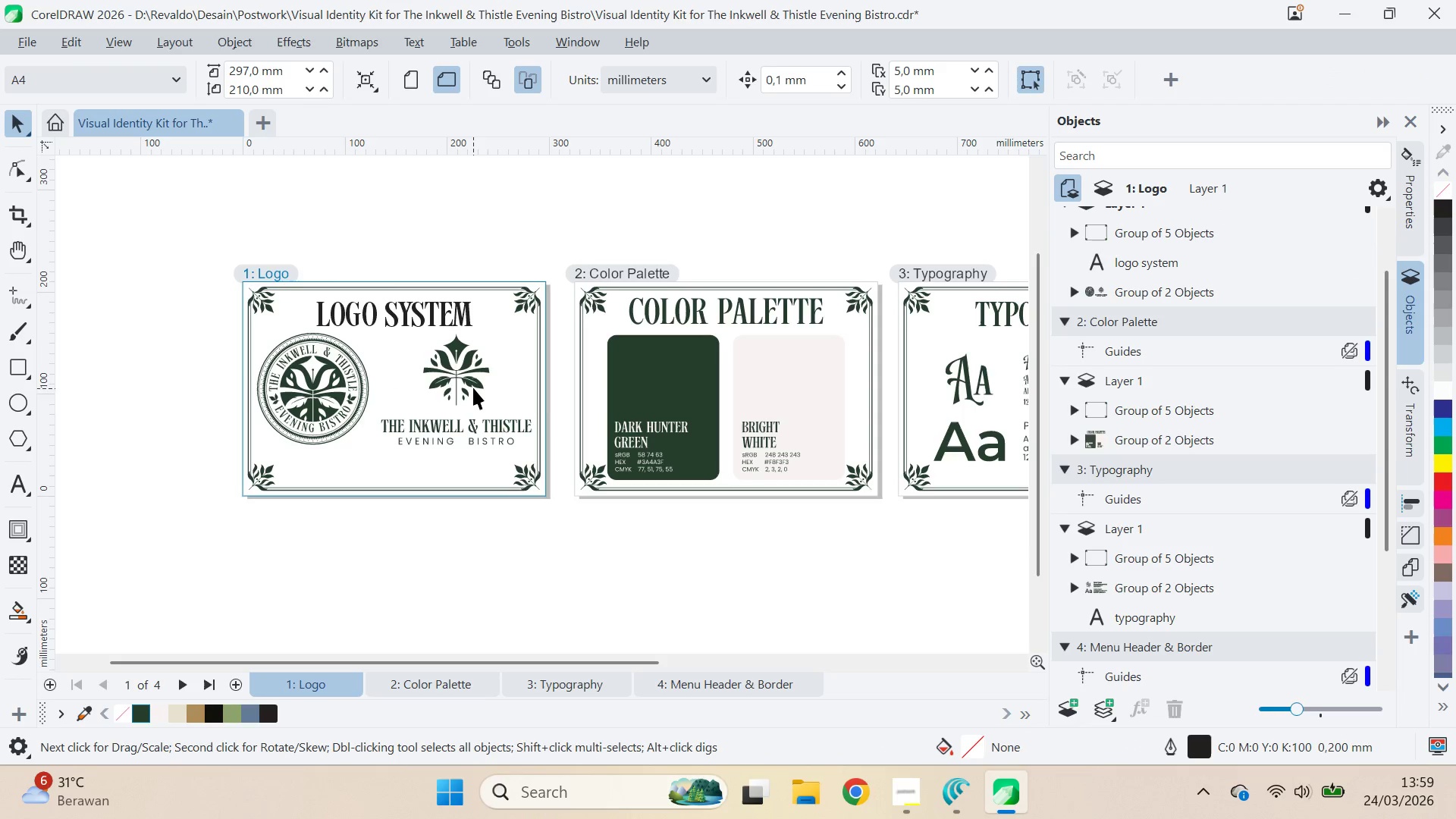 
key(Shift+ShiftLeft)
 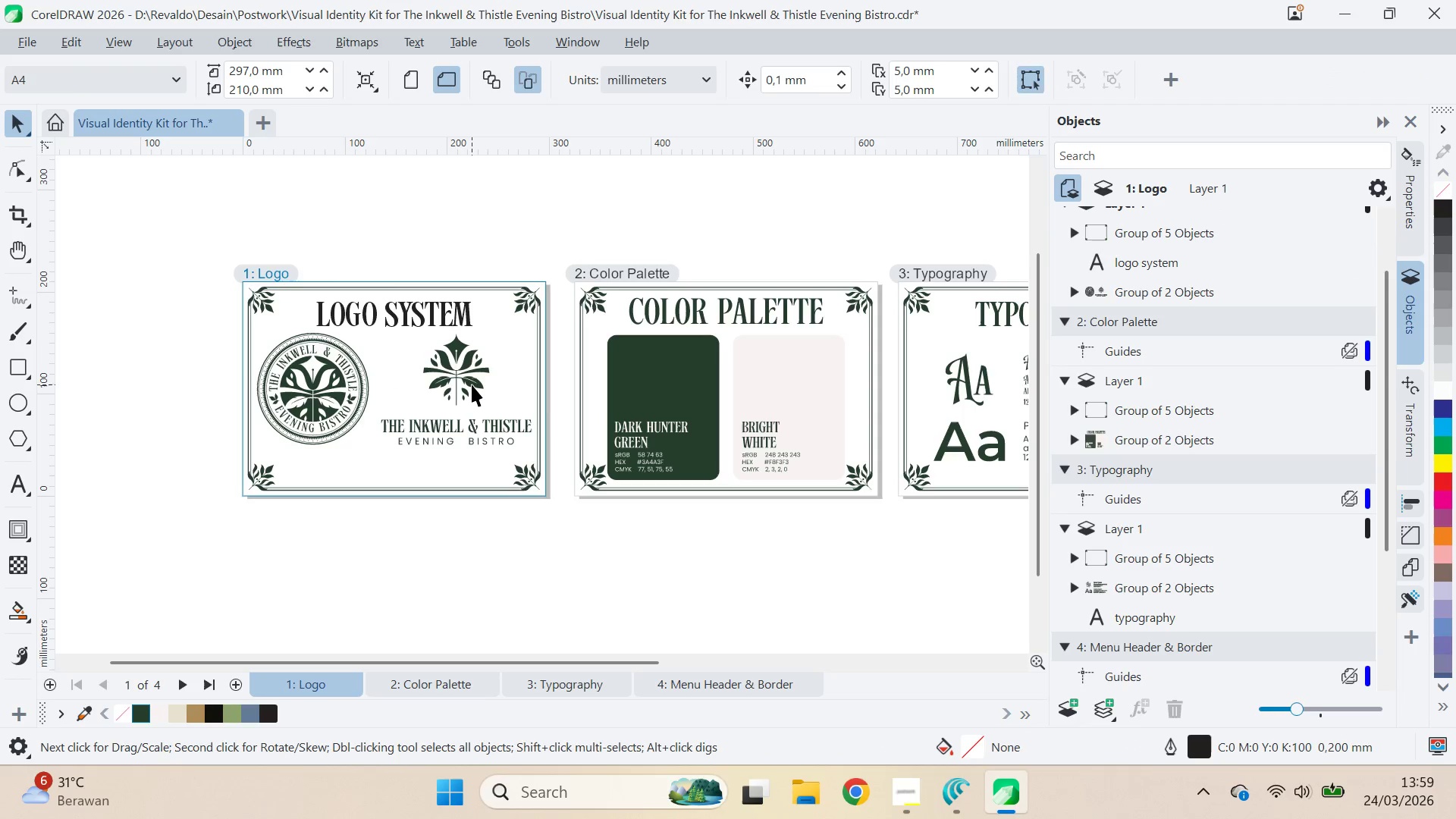 
left_click_drag(start_coordinate=[472, 384], to_coordinate=[472, 400])
 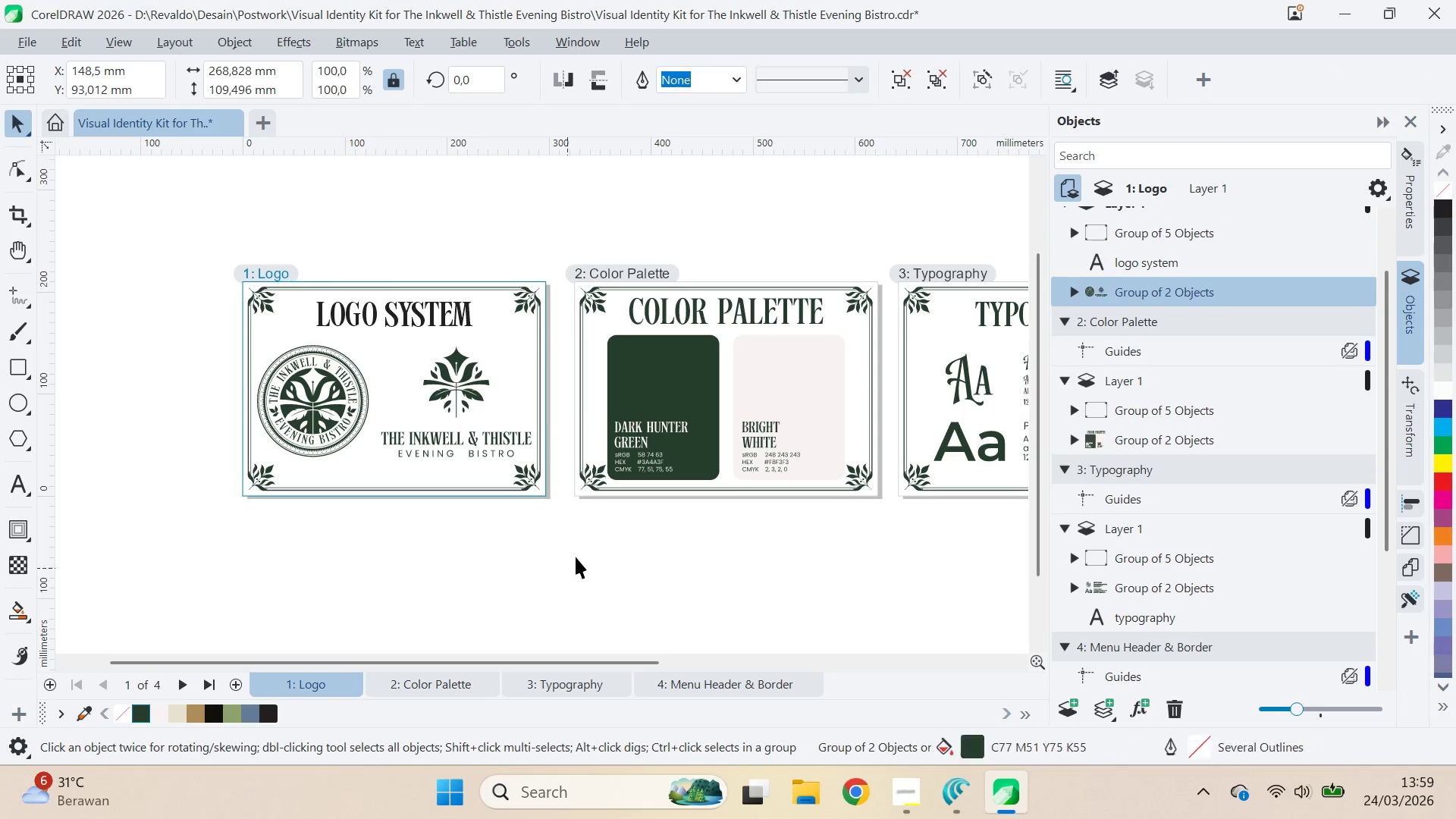 
hold_key(key=ShiftLeft, duration=0.95)
 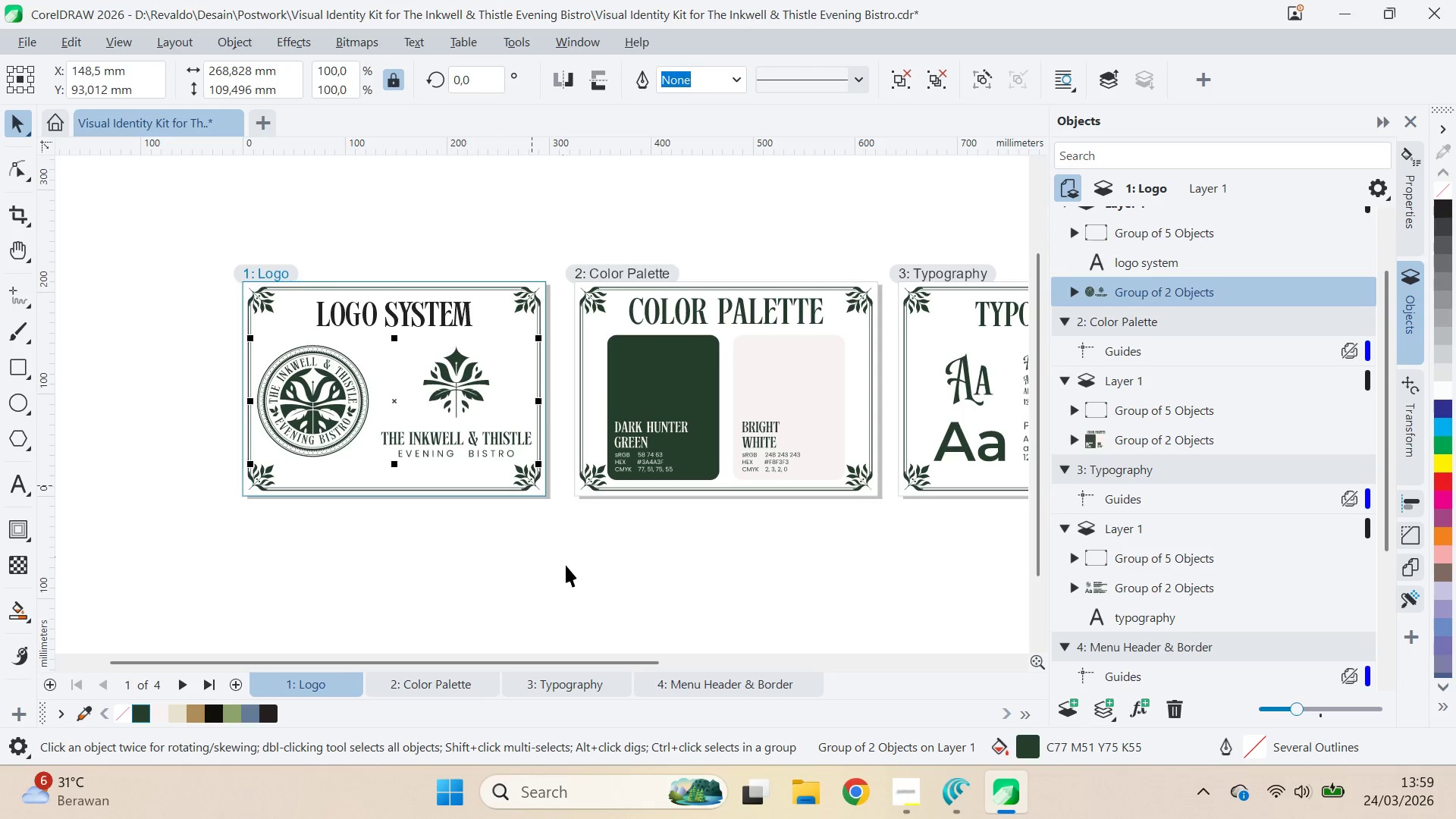 
left_click([567, 569])
 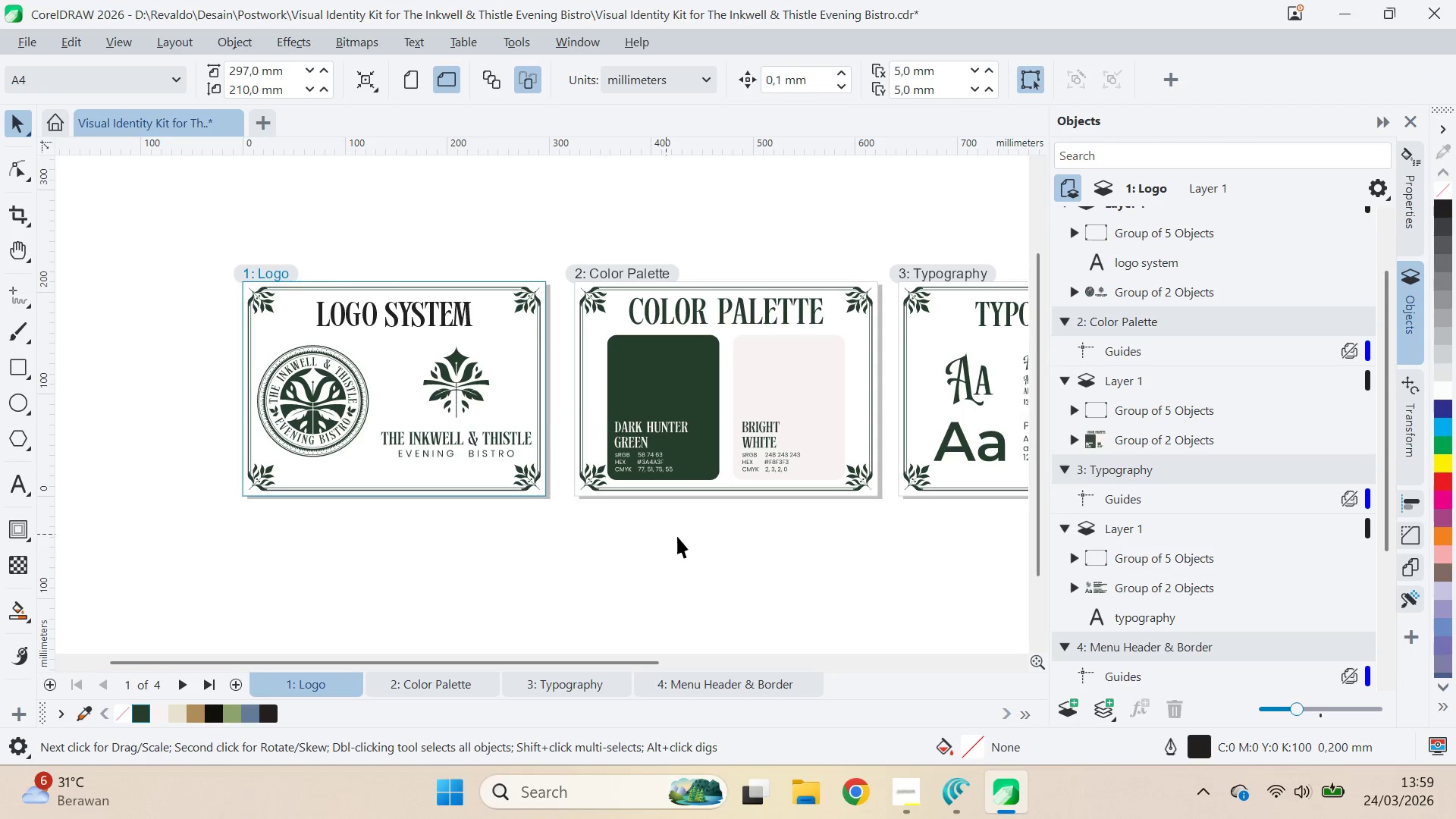 
key(Q)
 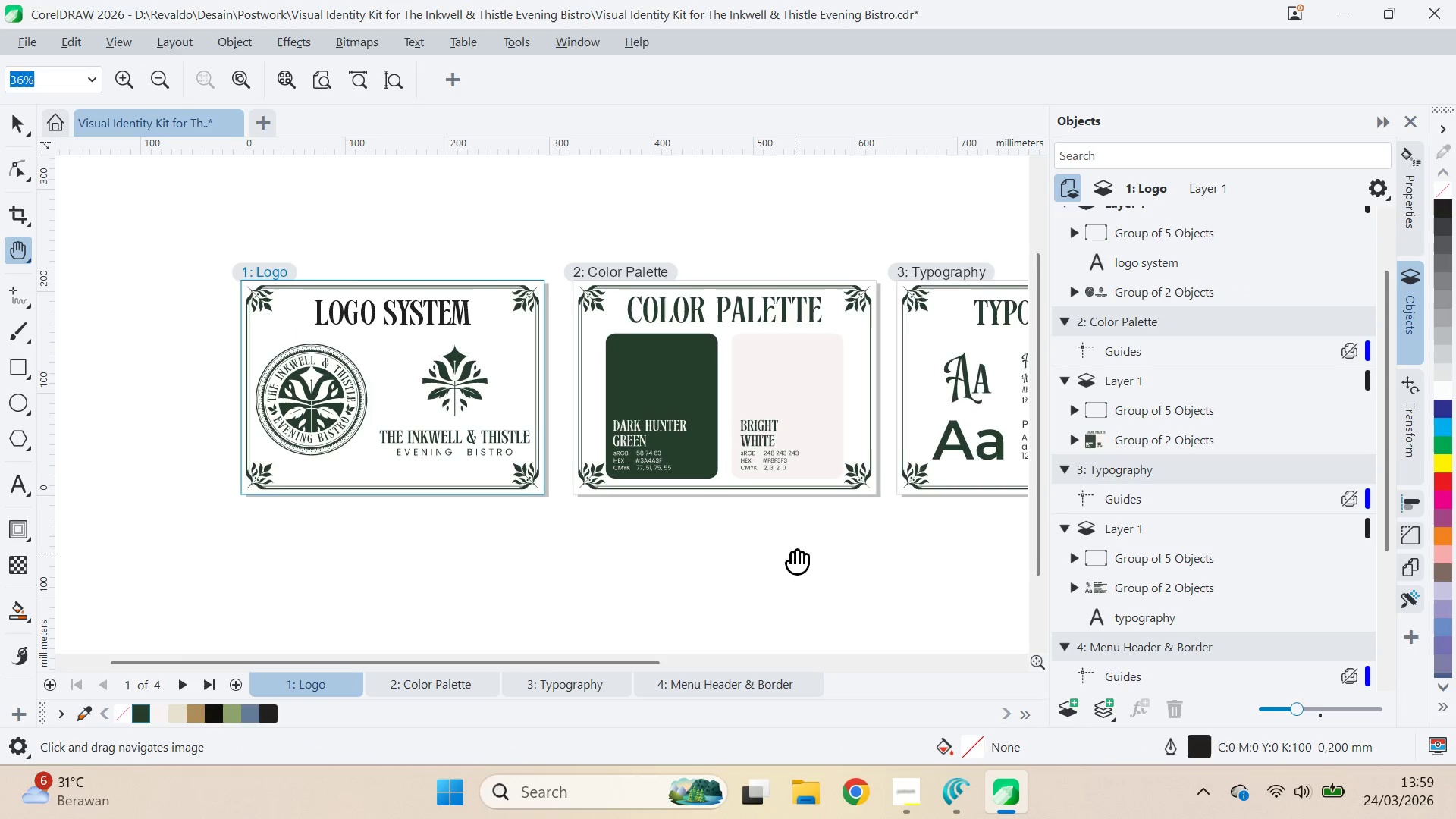 
left_click_drag(start_coordinate=[795, 555], to_coordinate=[553, 515])
 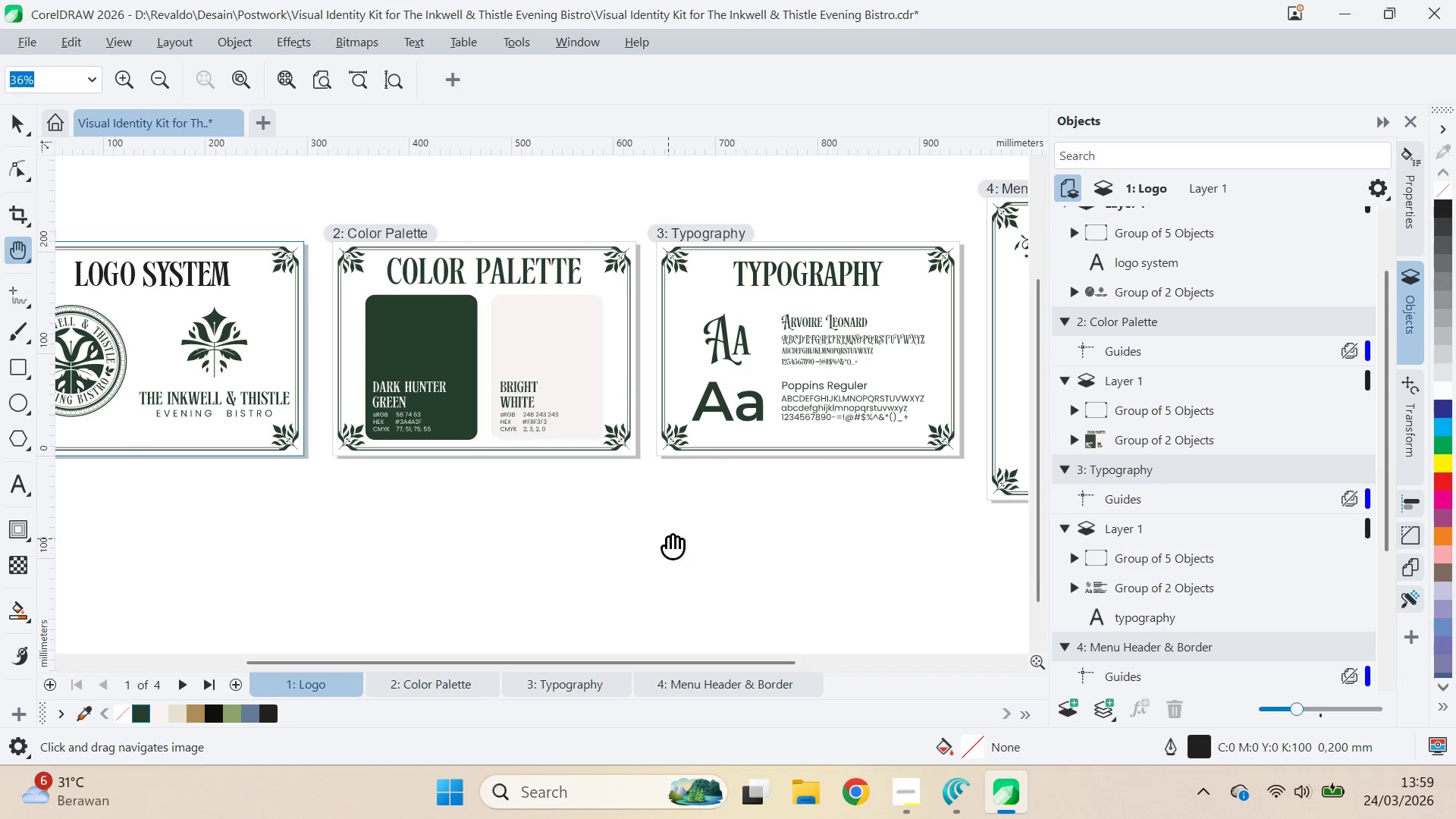 
left_click_drag(start_coordinate=[670, 535], to_coordinate=[263, 547])
 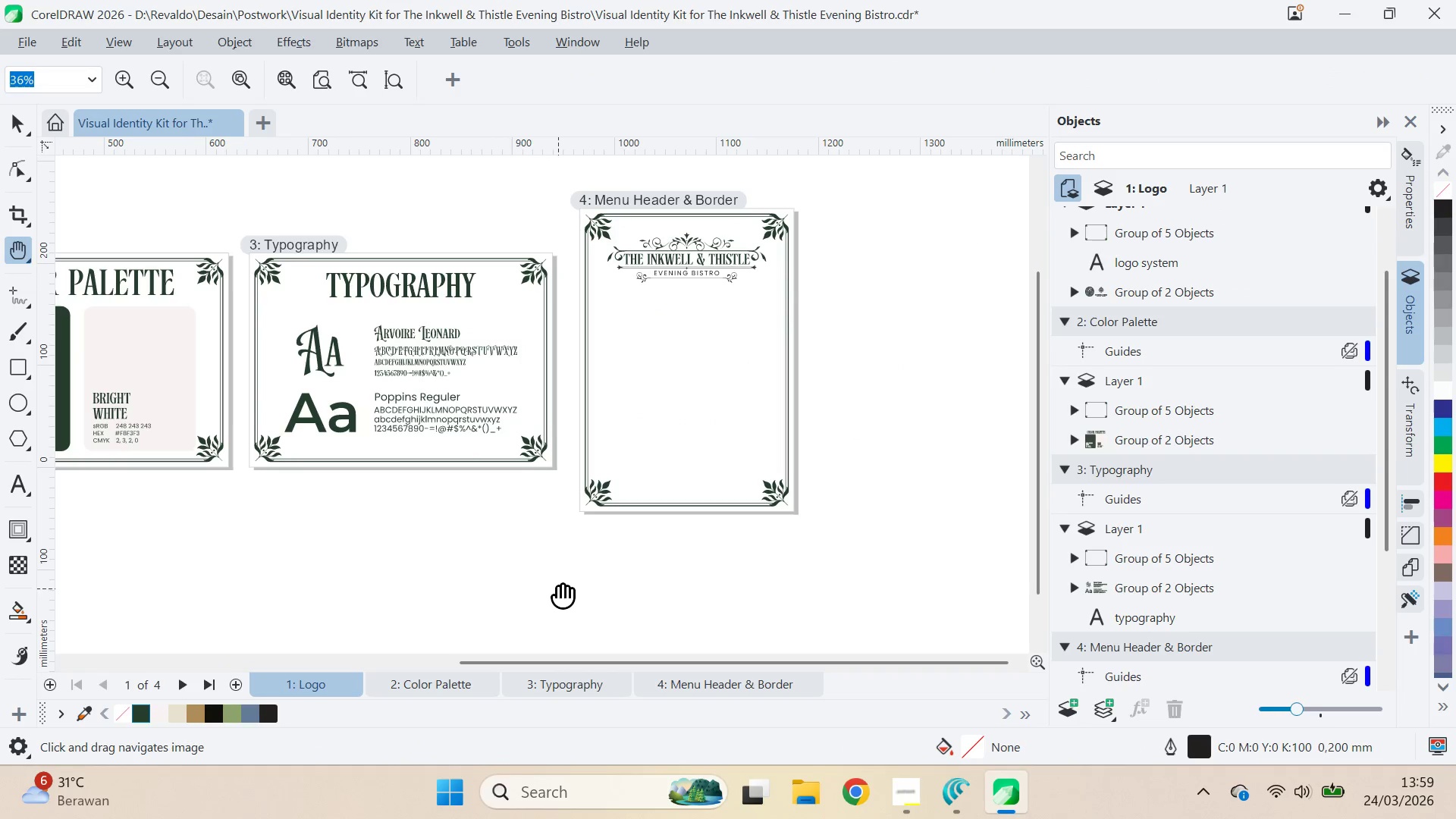 
left_click_drag(start_coordinate=[558, 588], to_coordinate=[509, 585])
 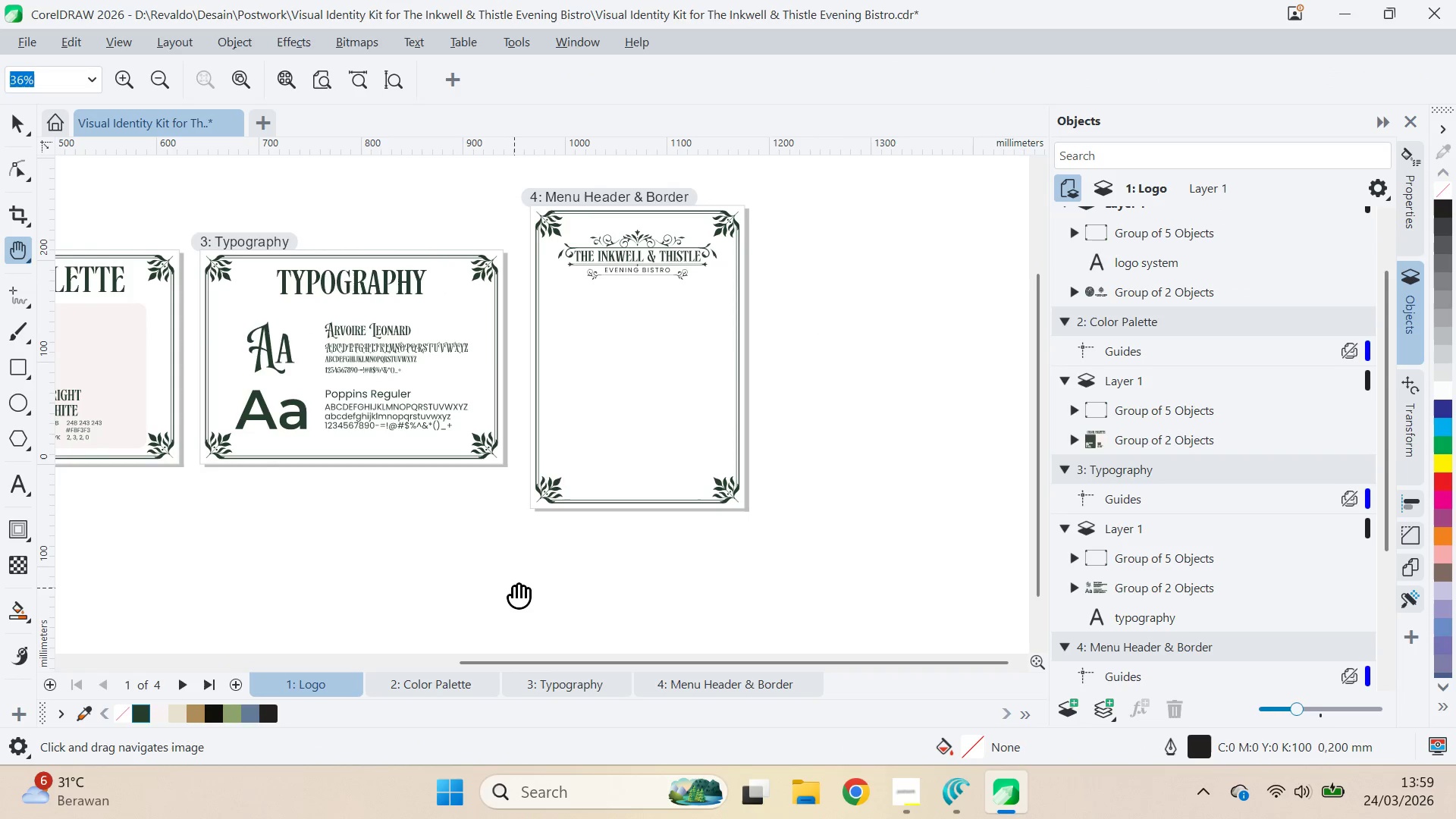 
key(Control+ControlLeft)
 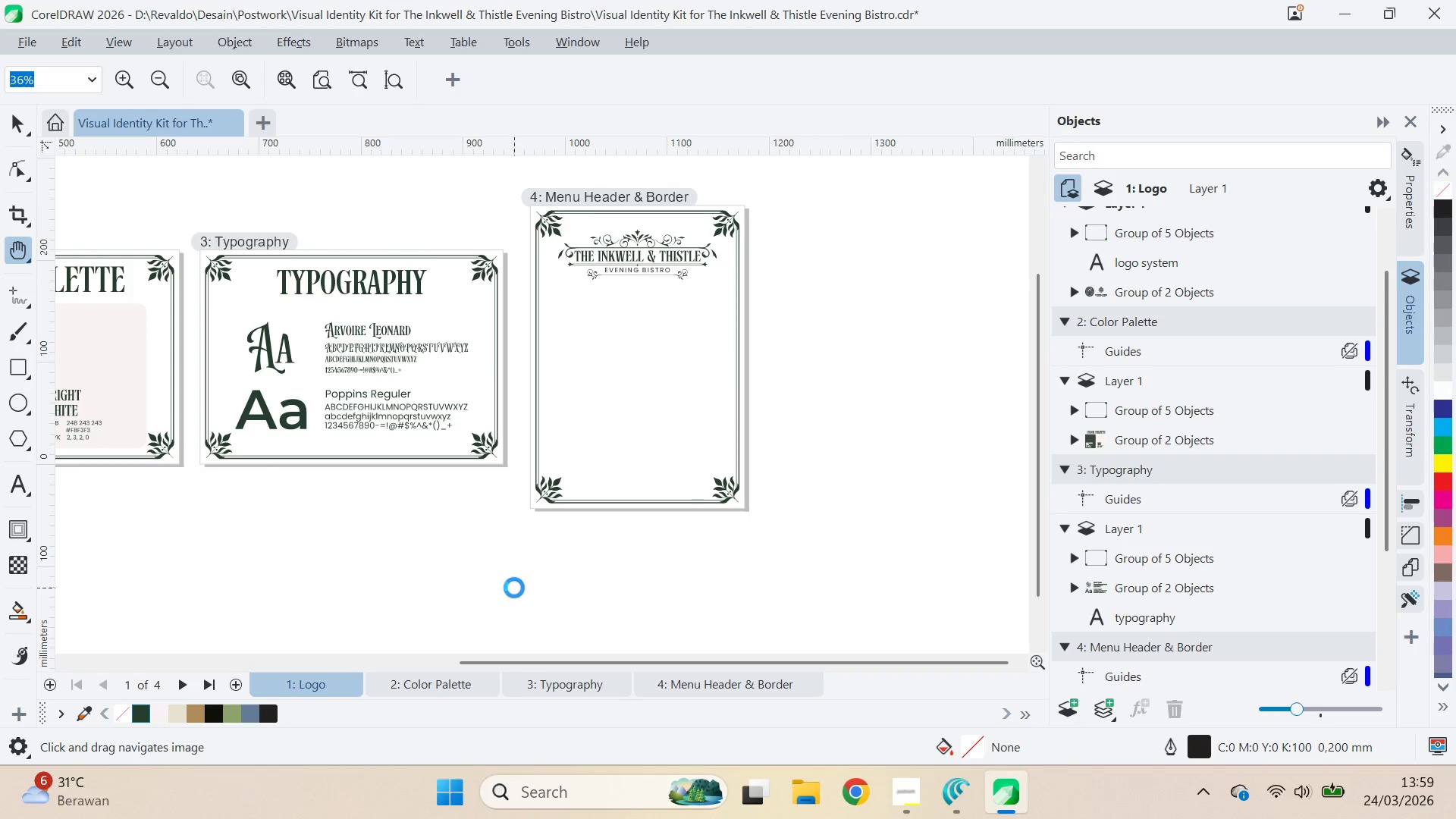 
key(Control+S)
 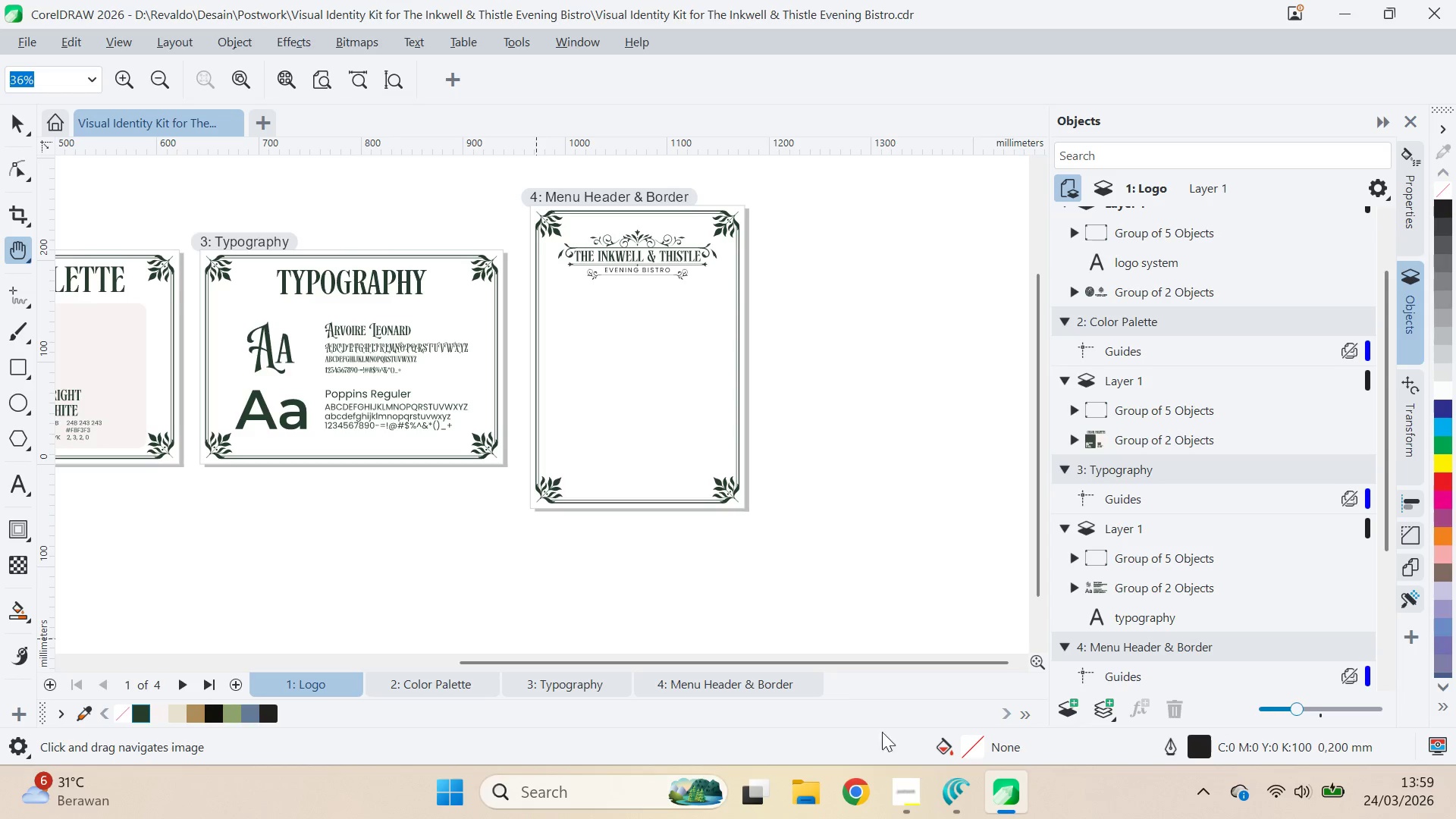 
left_click([920, 792])